 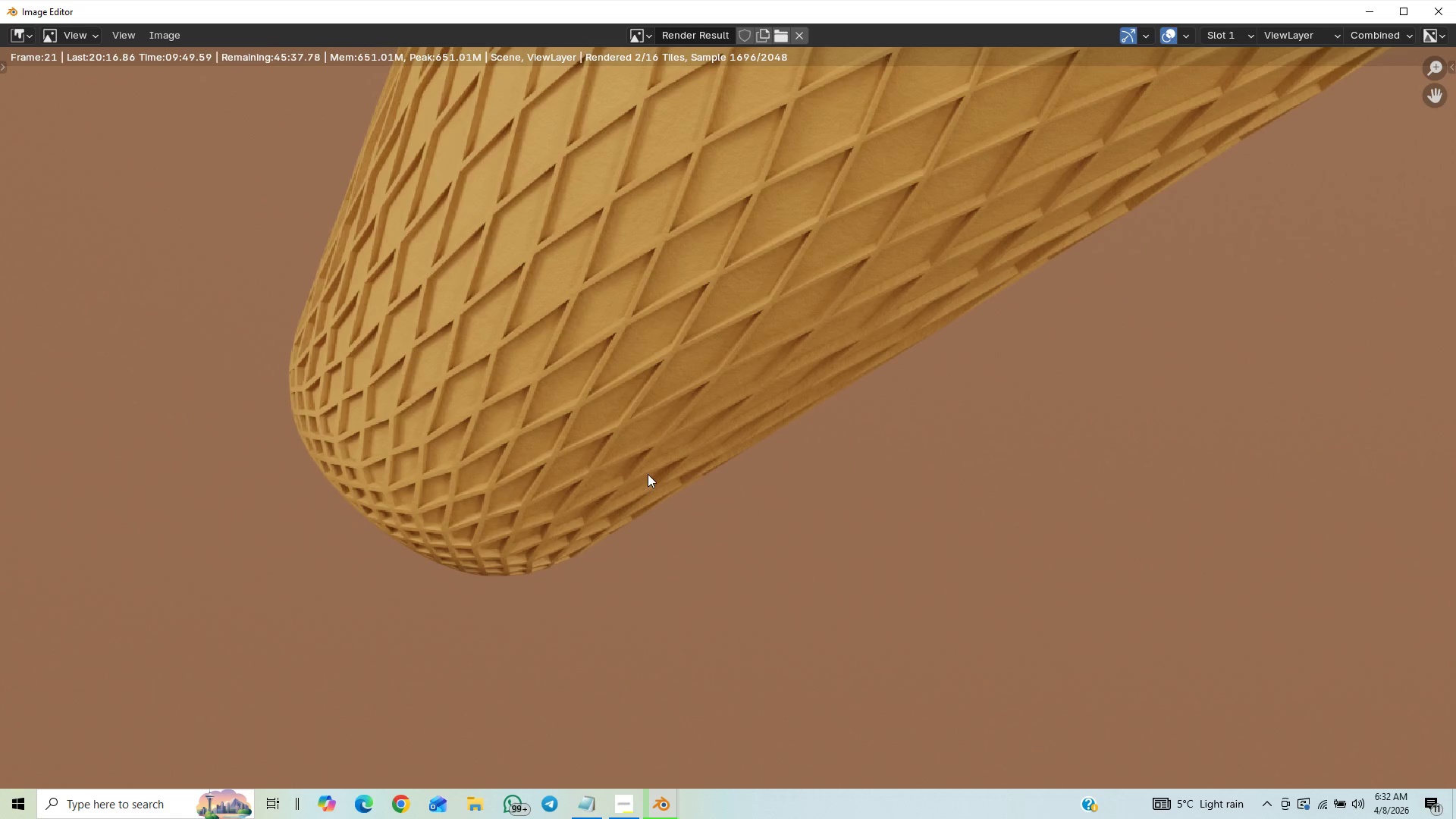 
scroll: coordinate [770, 472], scroll_direction: down, amount: 14.0
 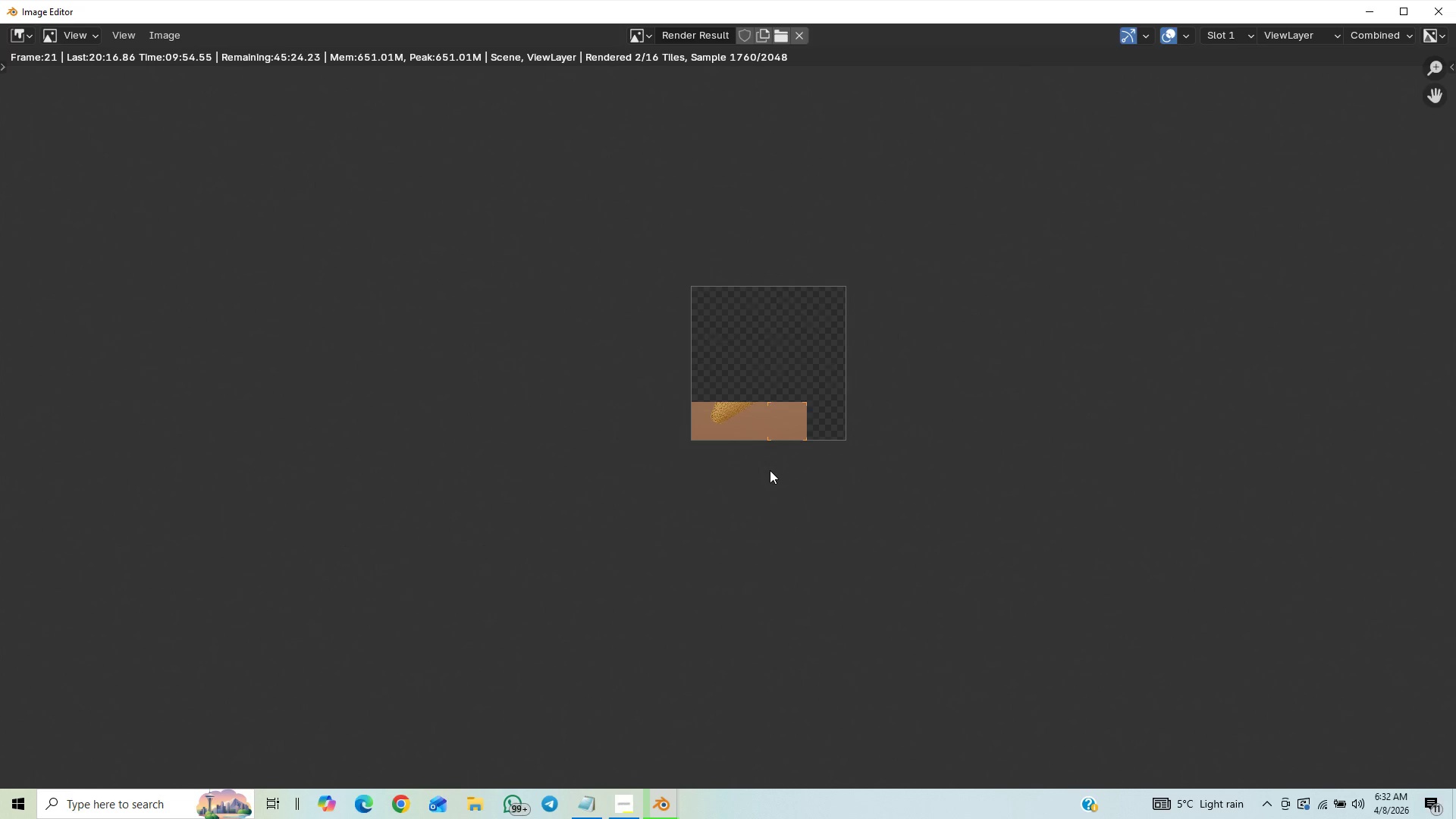 
scroll: coordinate [773, 468], scroll_direction: up, amount: 6.0
 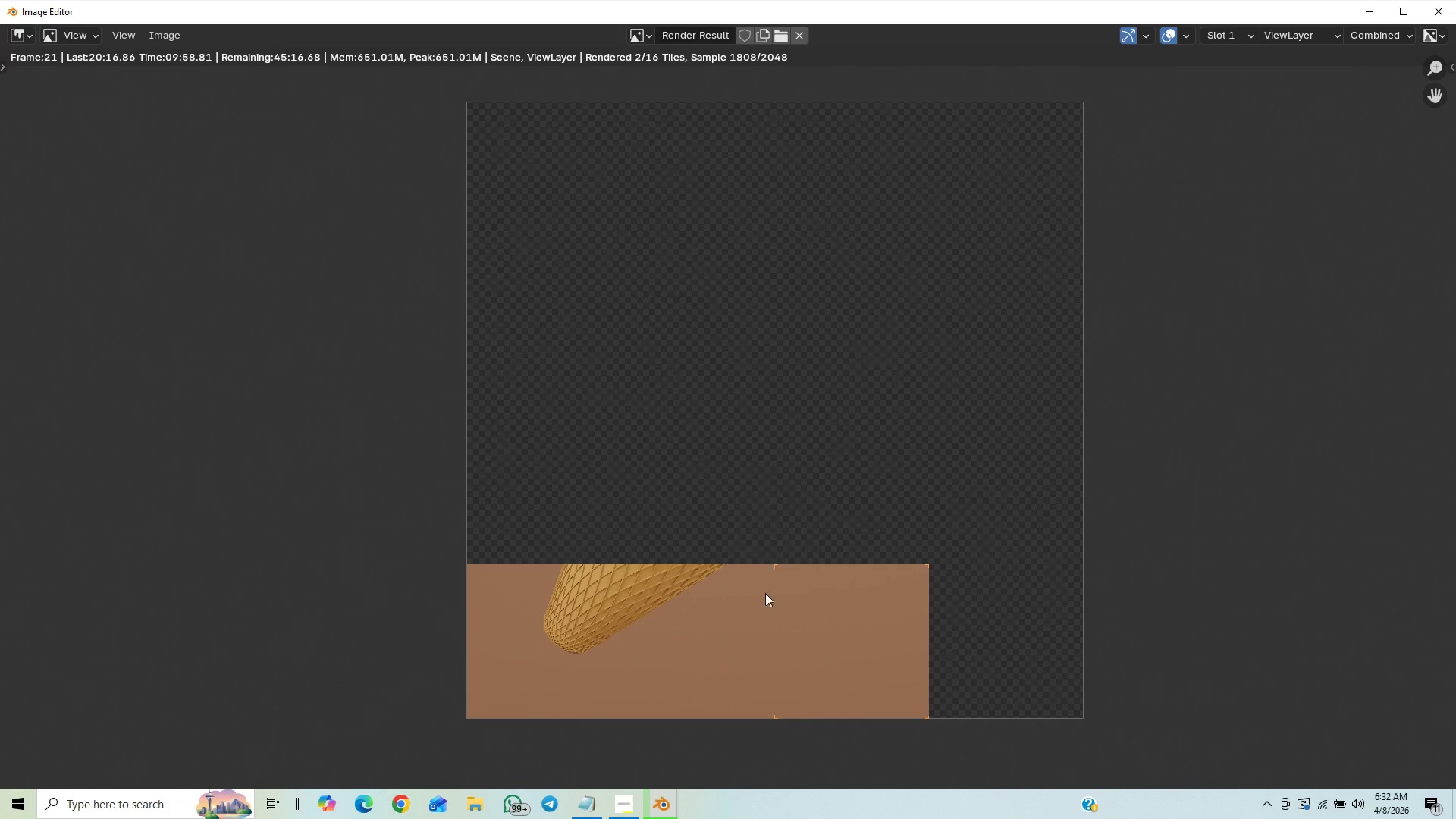 
mouse_move([639, 786])
 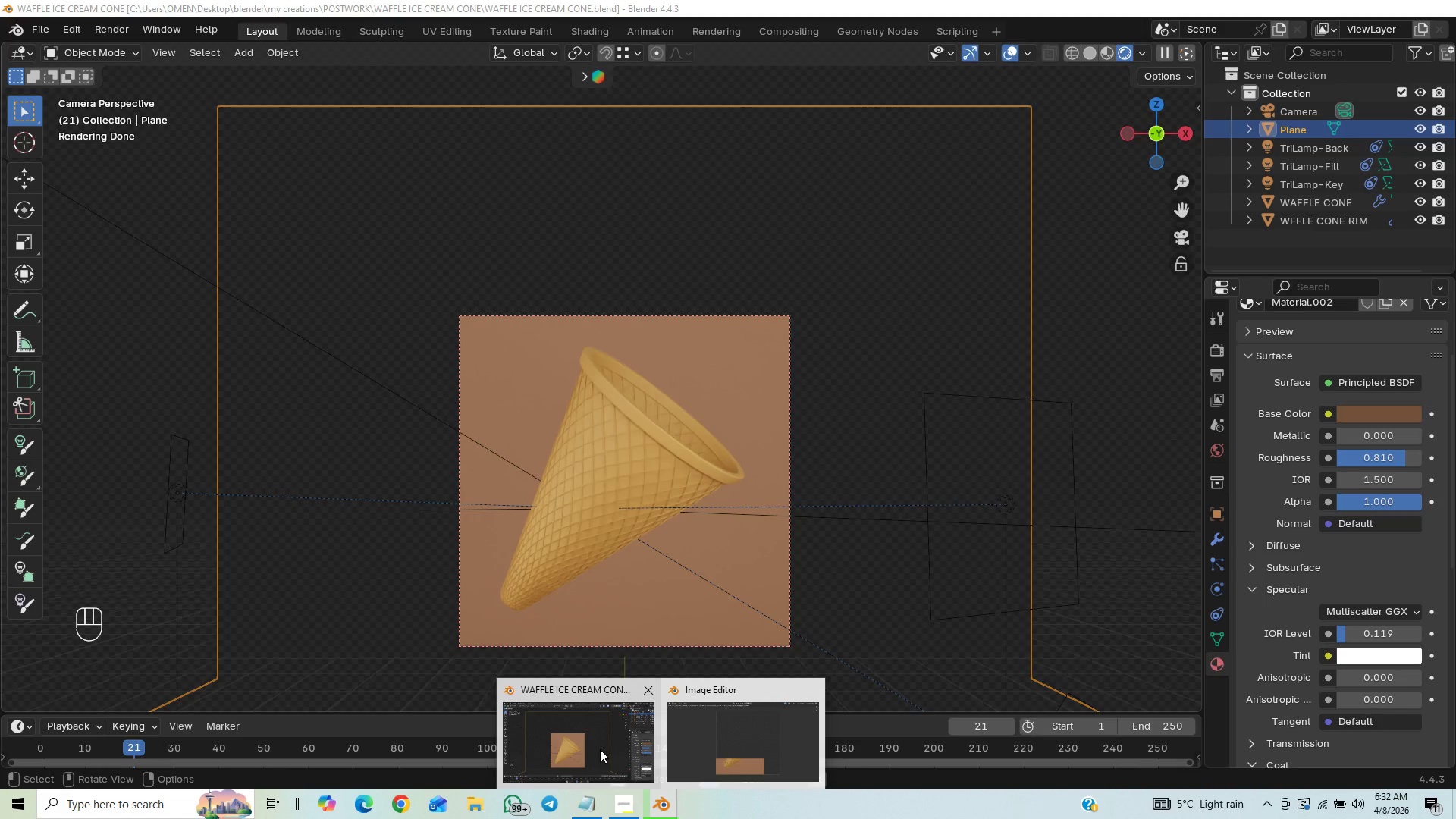 
left_click([600, 749])
 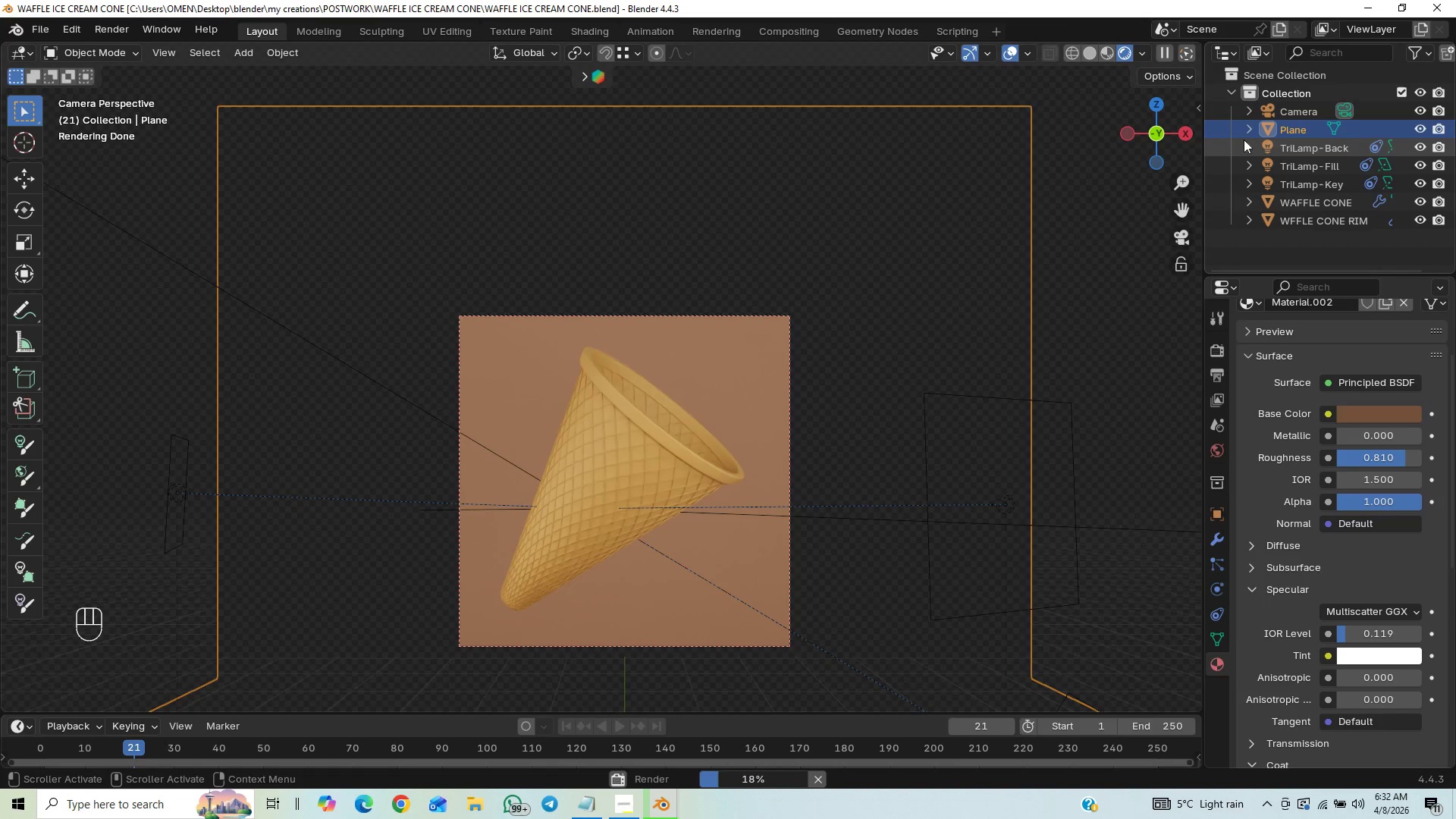 
wait(5.03)
 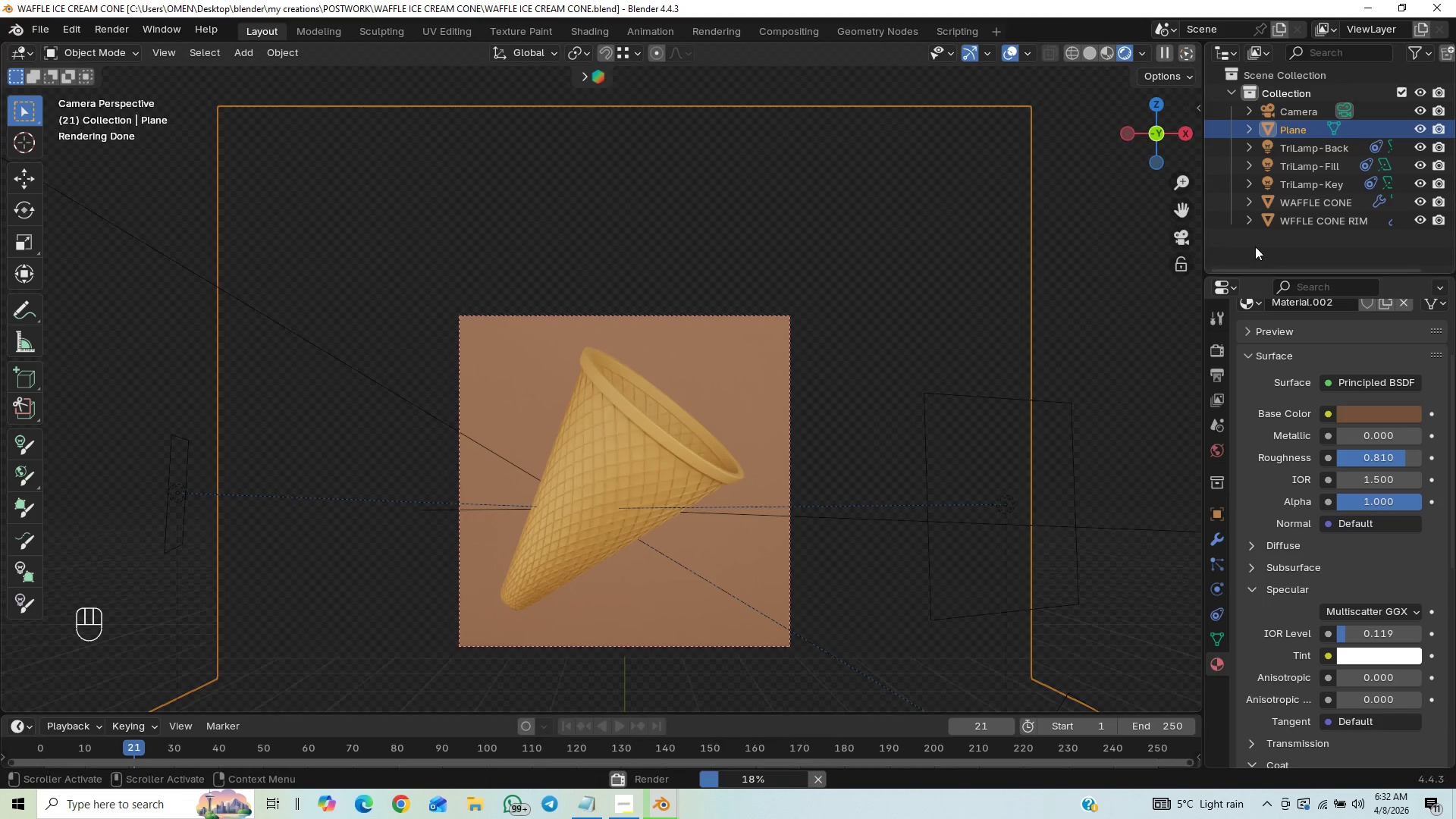 
left_click([1246, 107])
 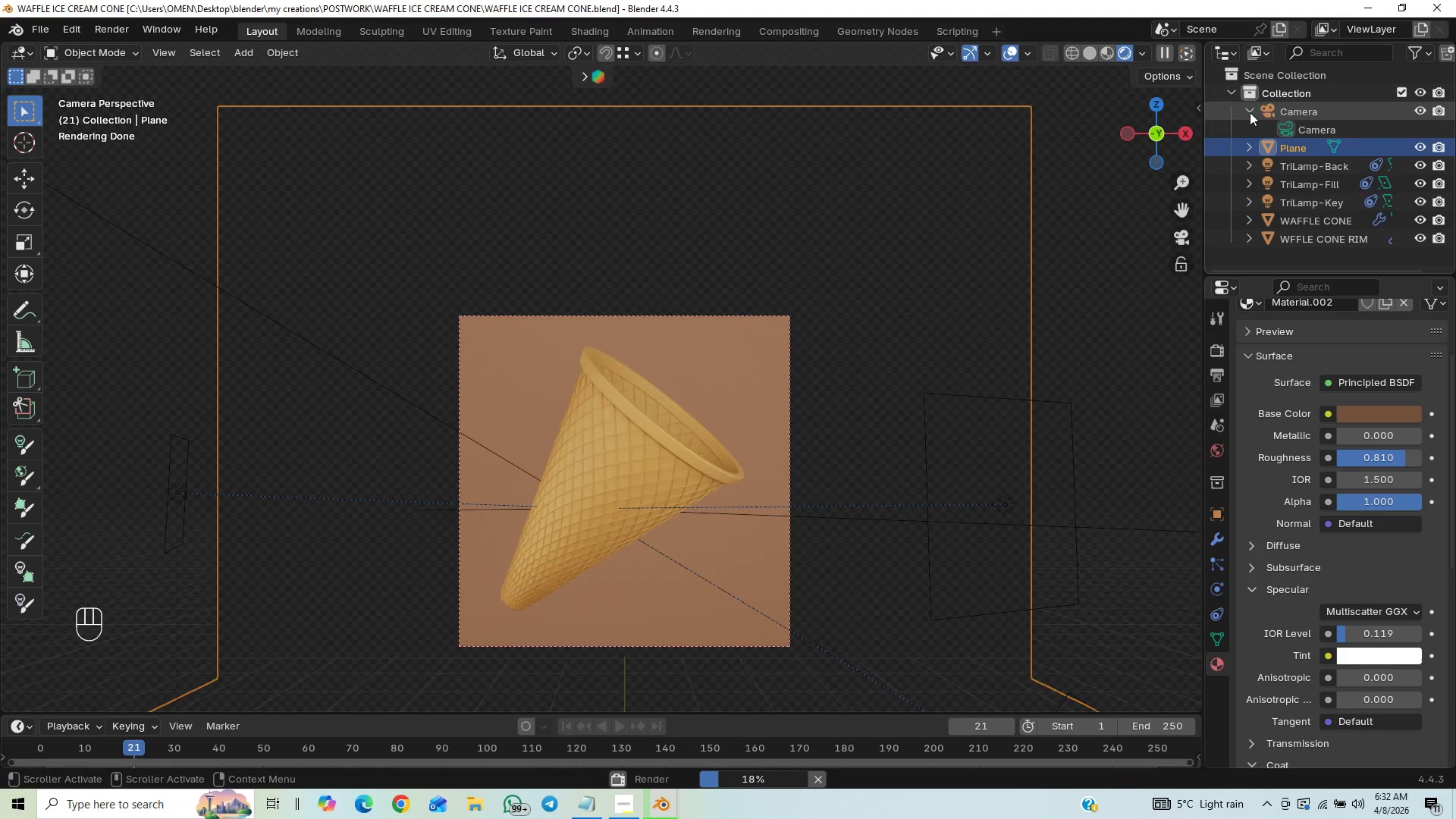 
left_click([1249, 112])
 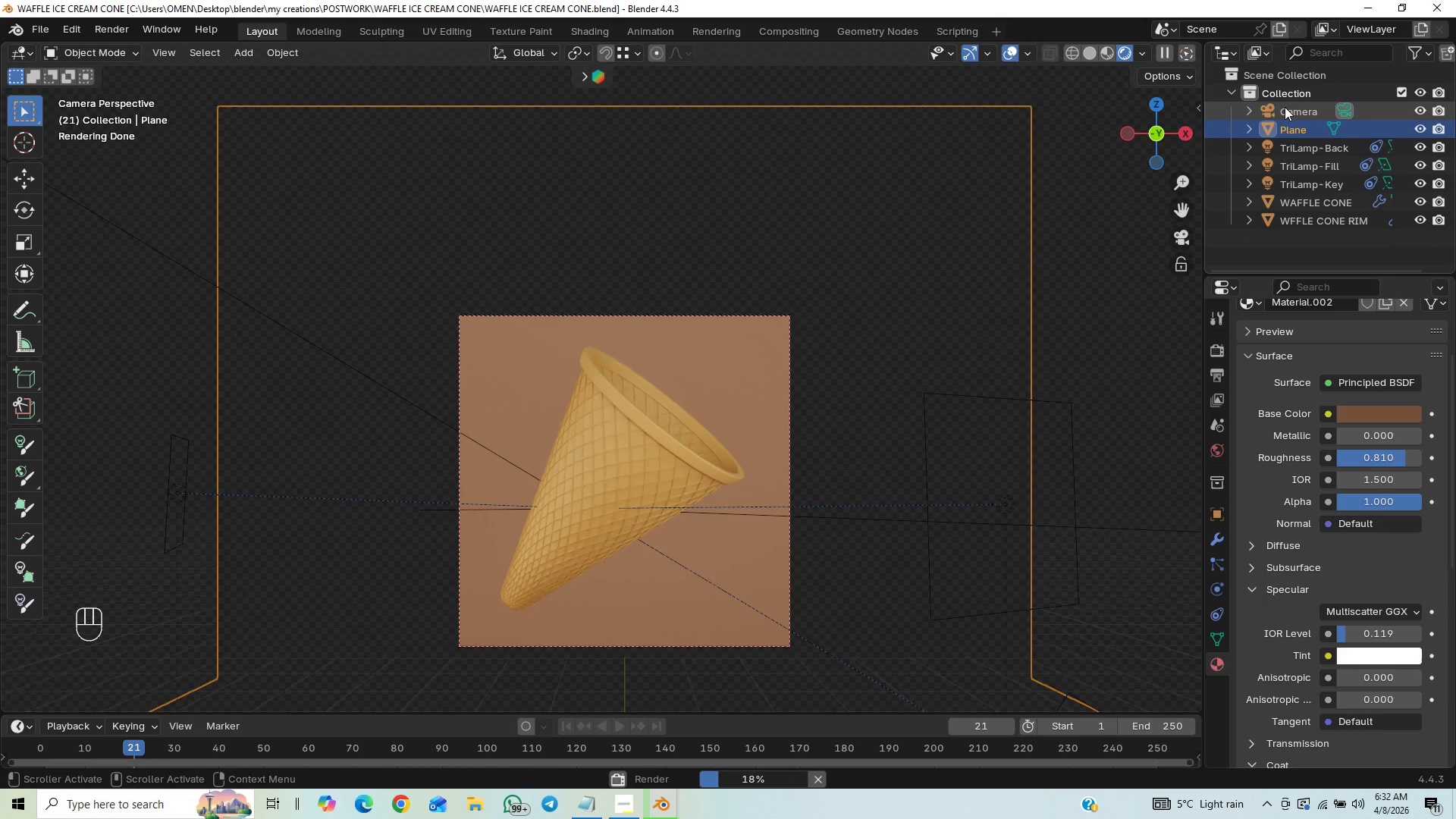 
left_click([1285, 107])
 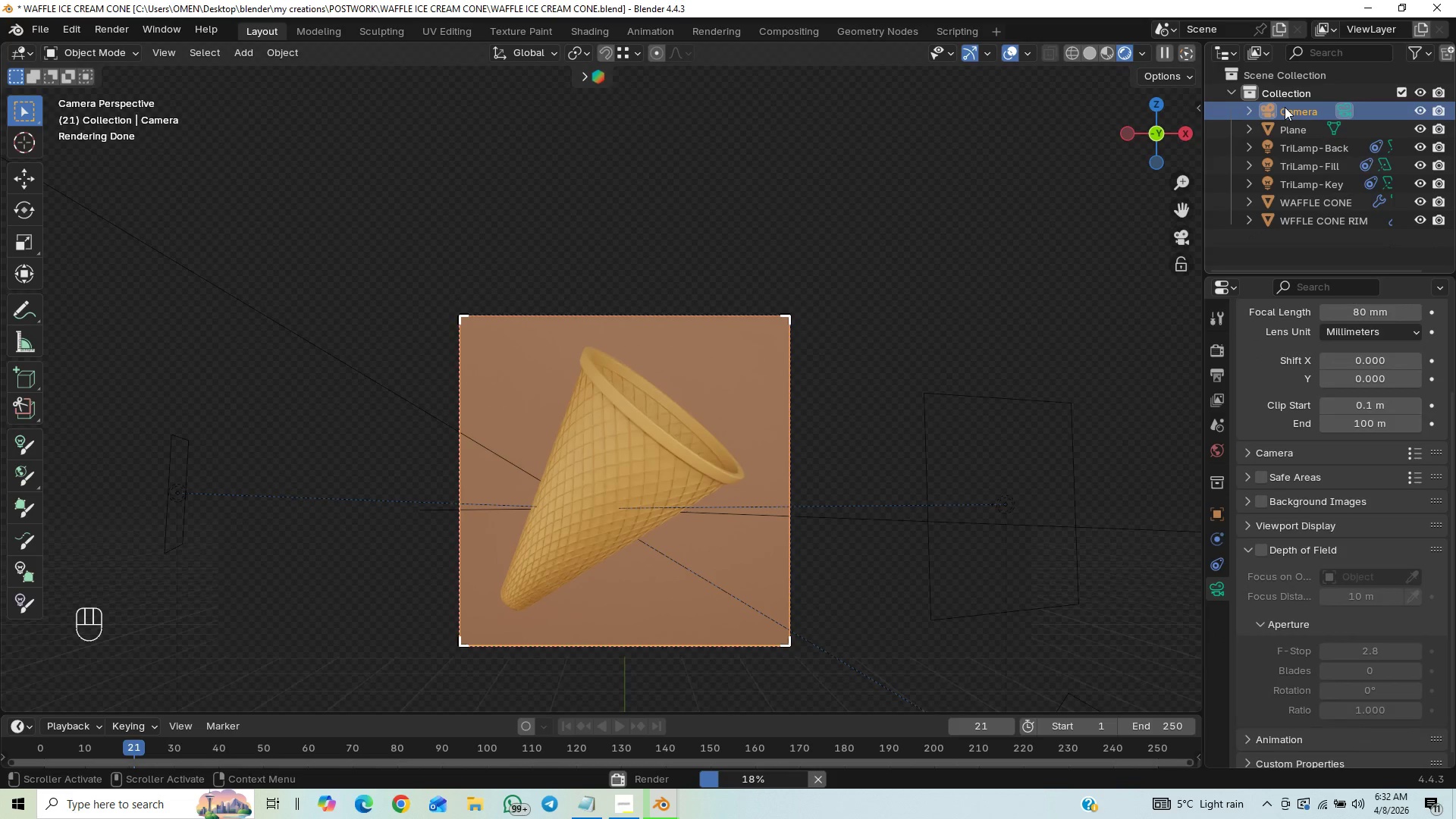 
hold_key(key=ControlLeft, duration=1.5)
left_click([1288, 152])
 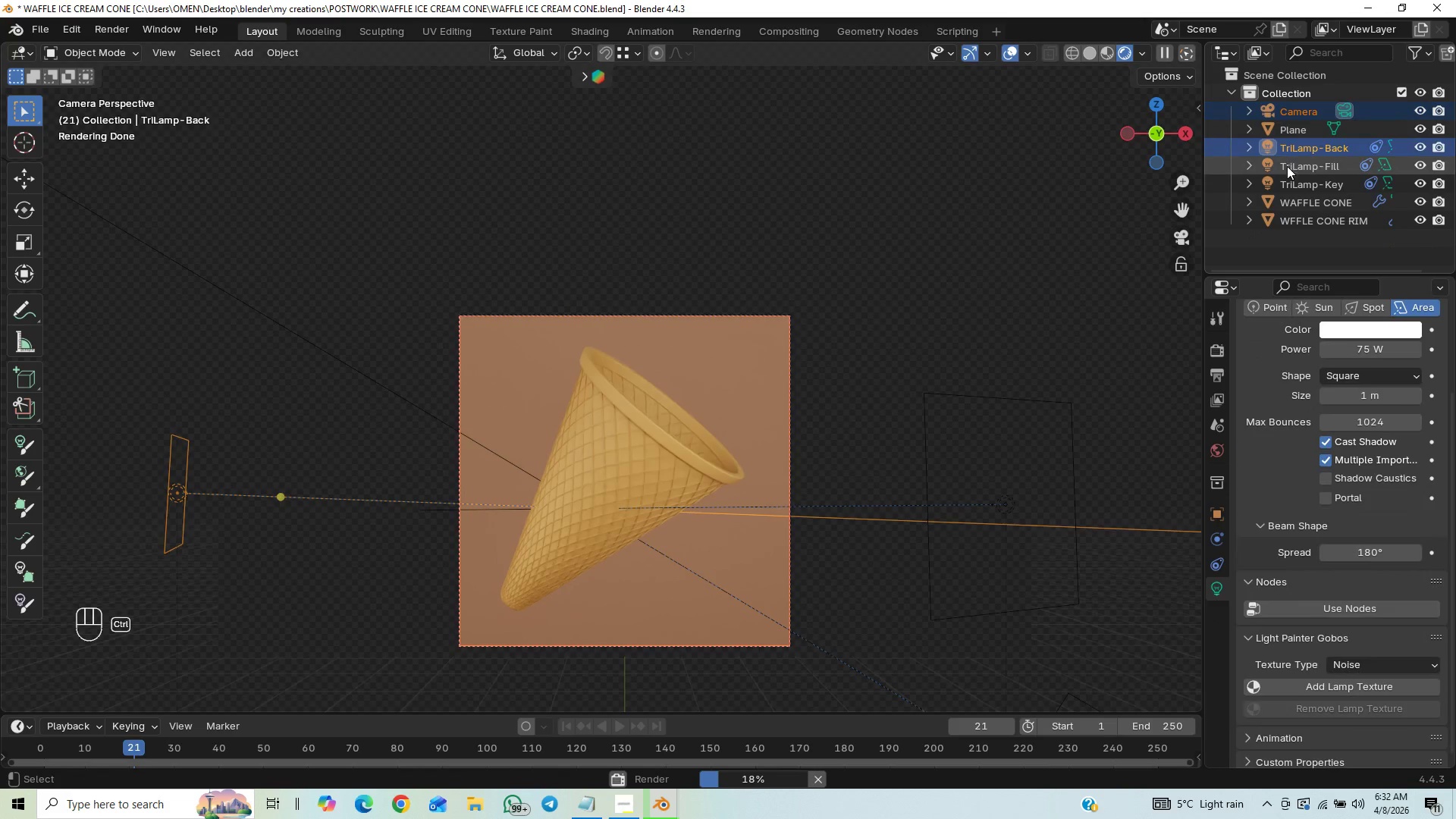 
hold_key(key=ControlLeft, duration=1.41)
left_click([1287, 166])
 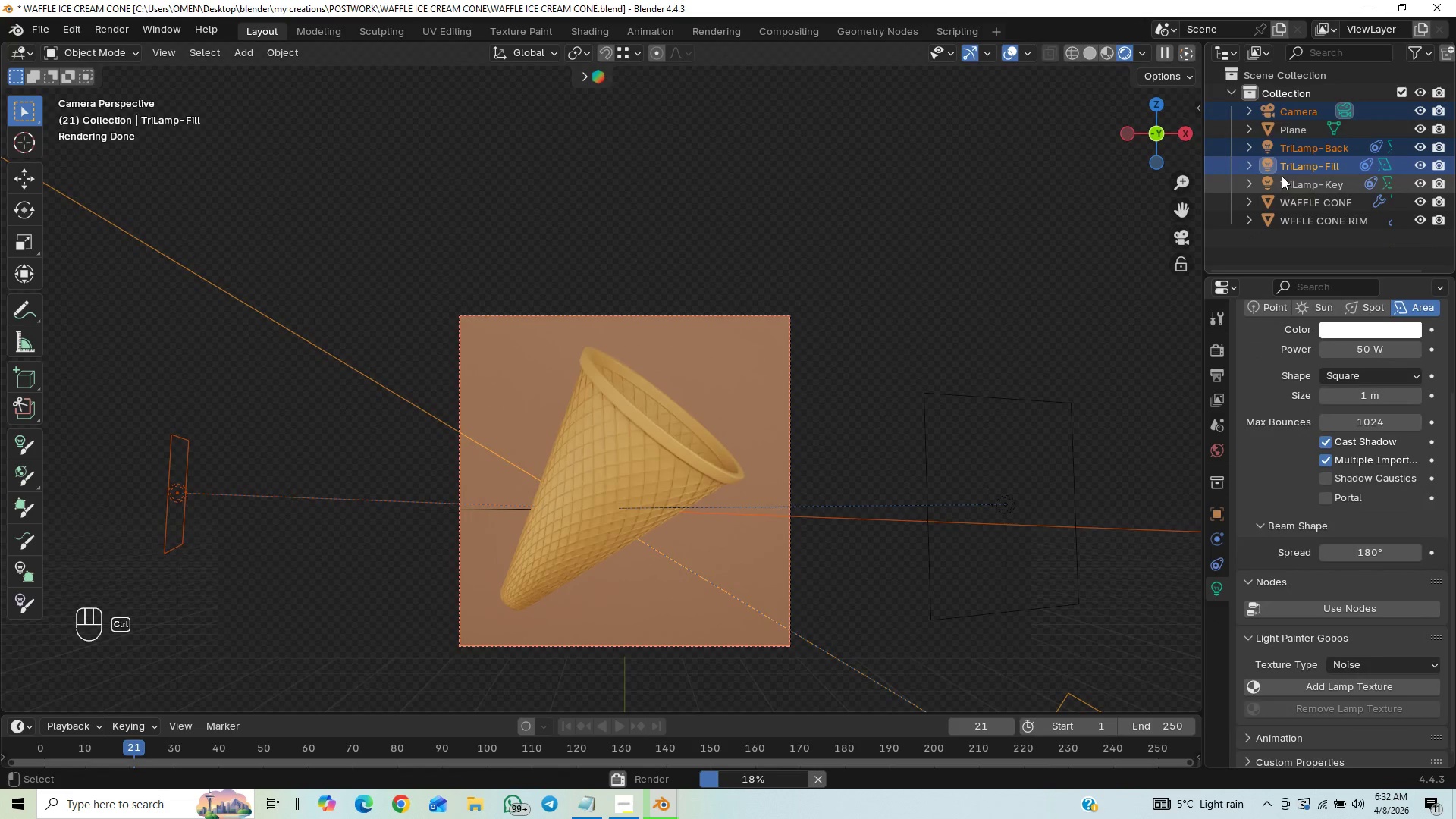 
left_click([1279, 179])
 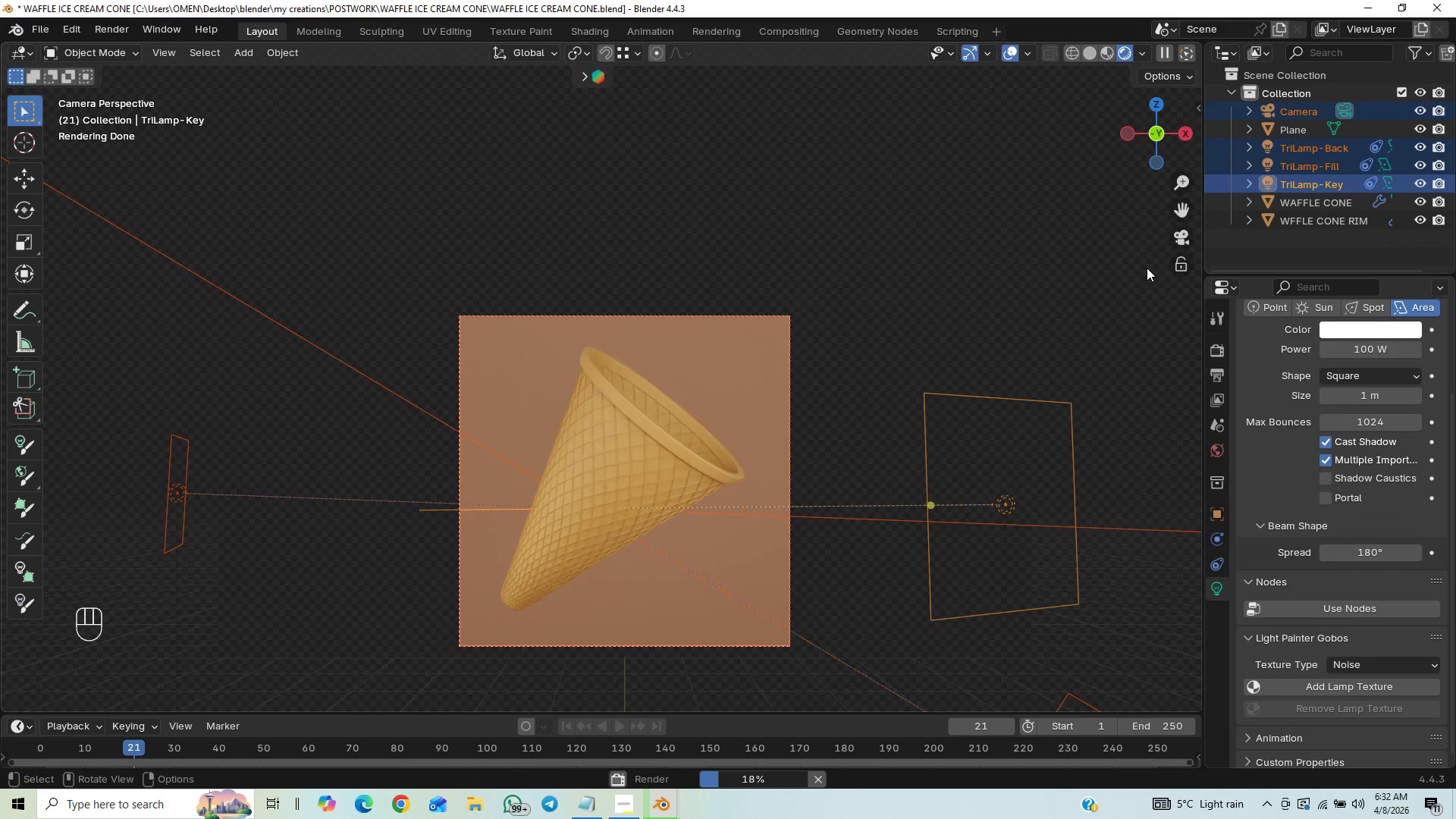 
key(M)
 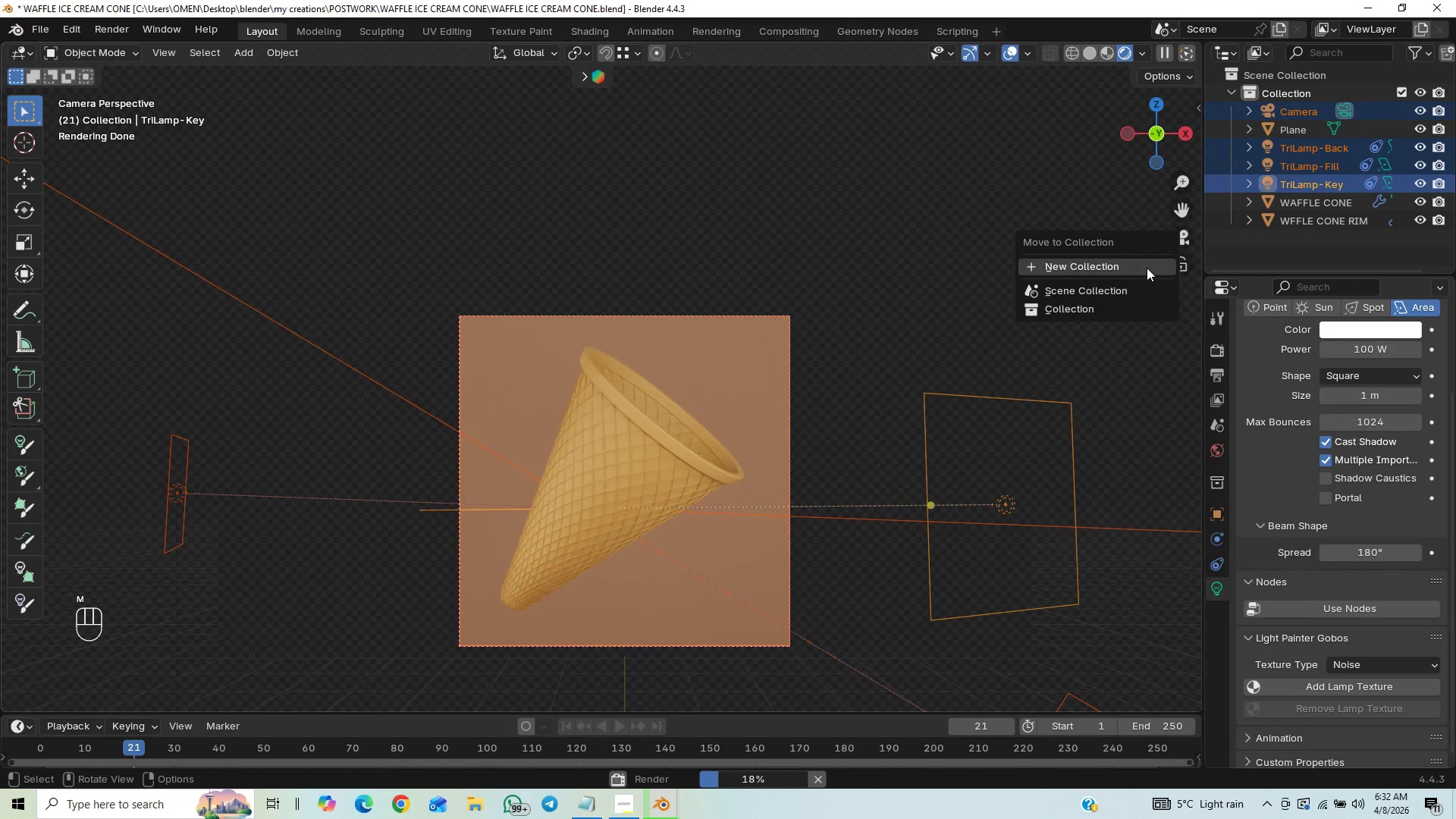 
left_click([1147, 268])
 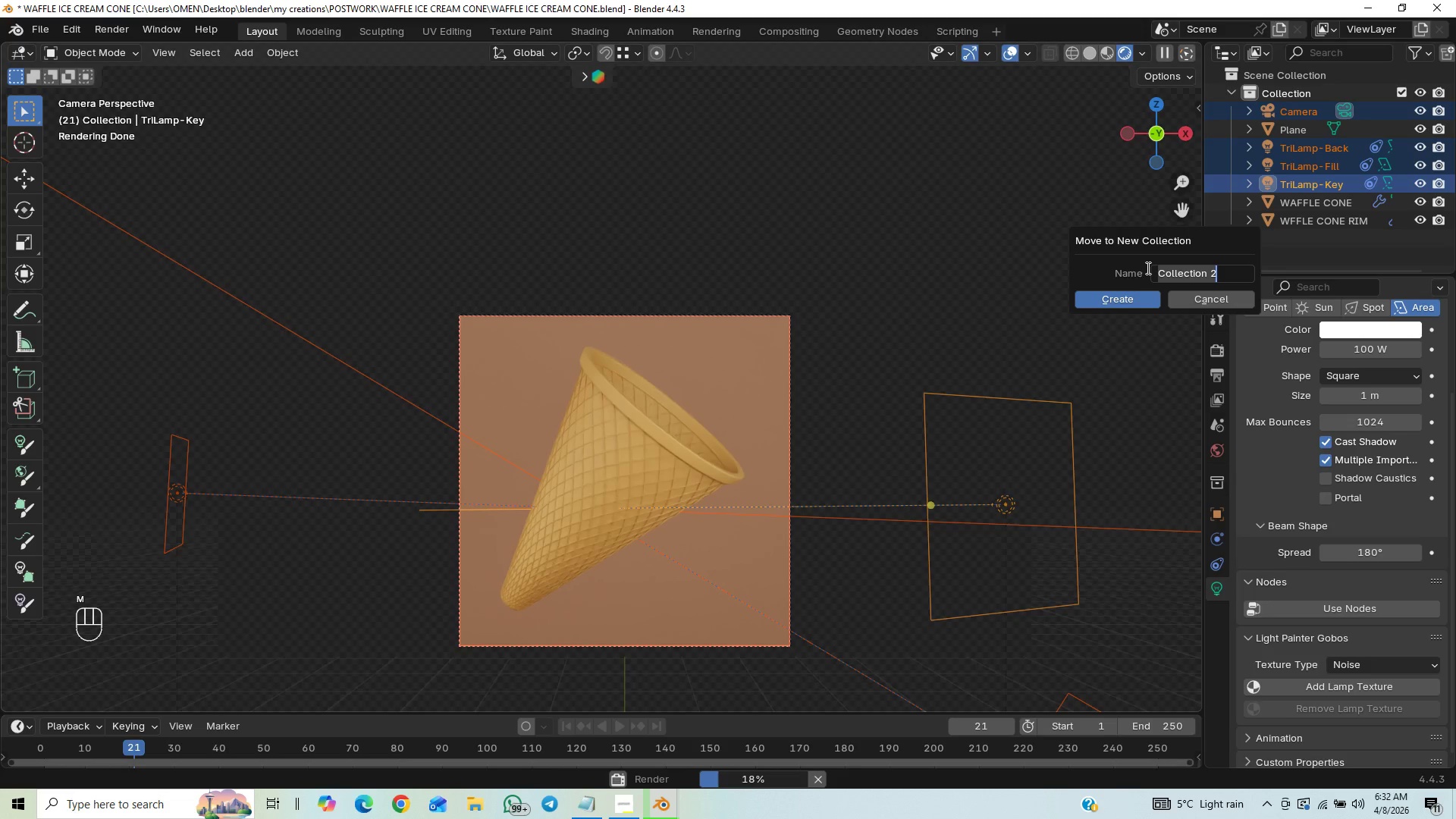 
type(c)
key(Backspace)
type(lights and camera)
 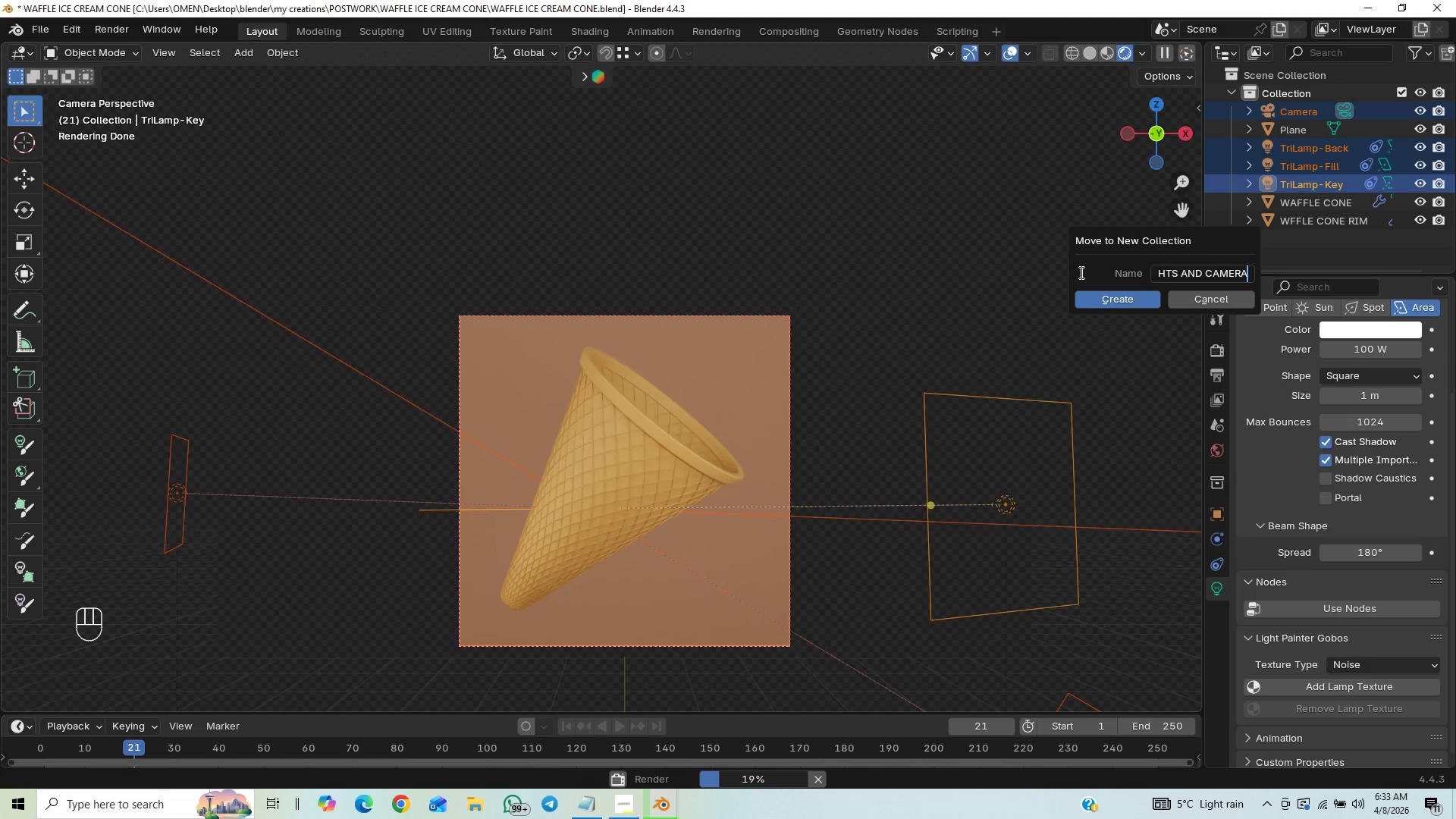 
left_click([1097, 275])
 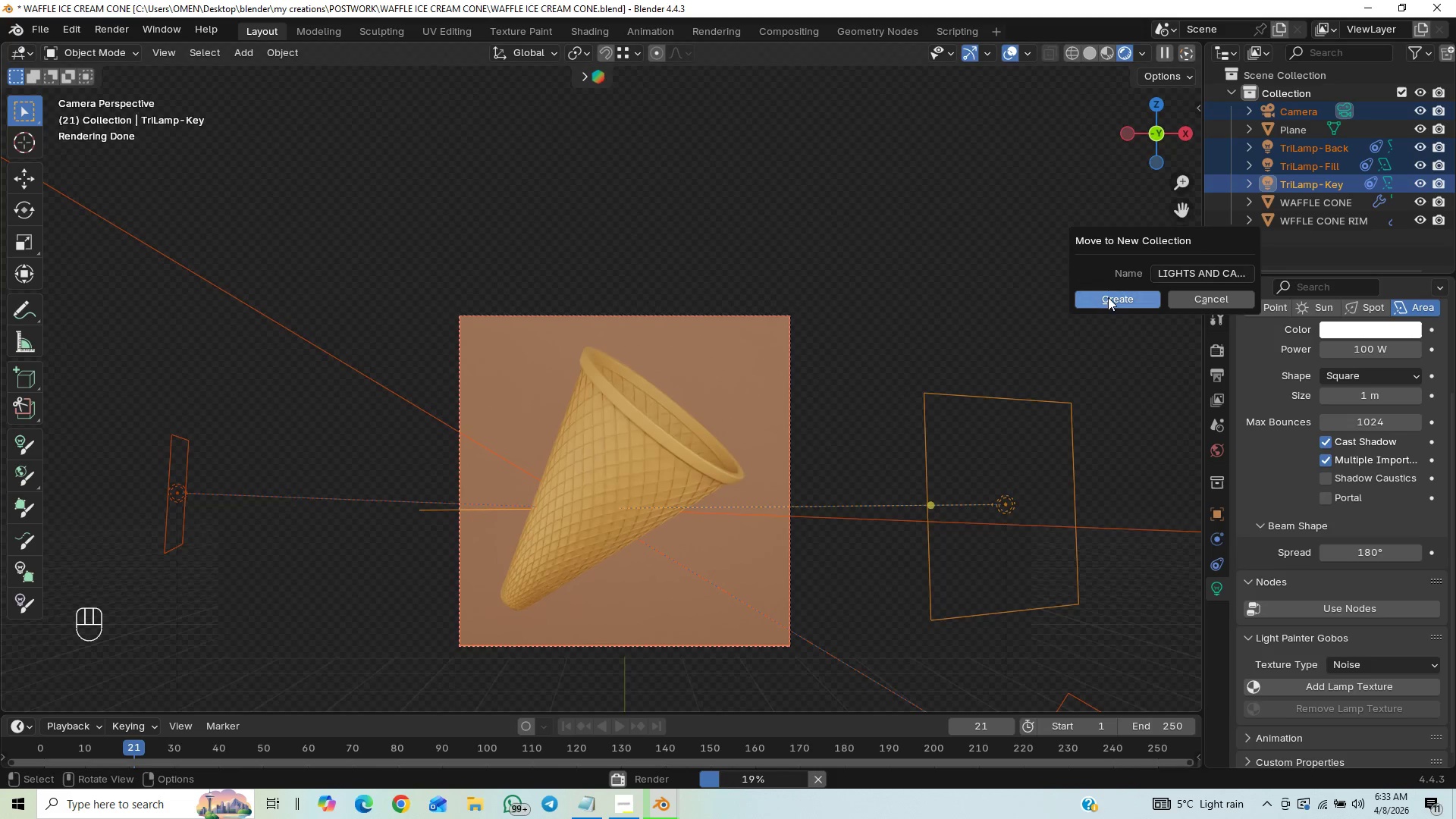 
left_click([1107, 298])
 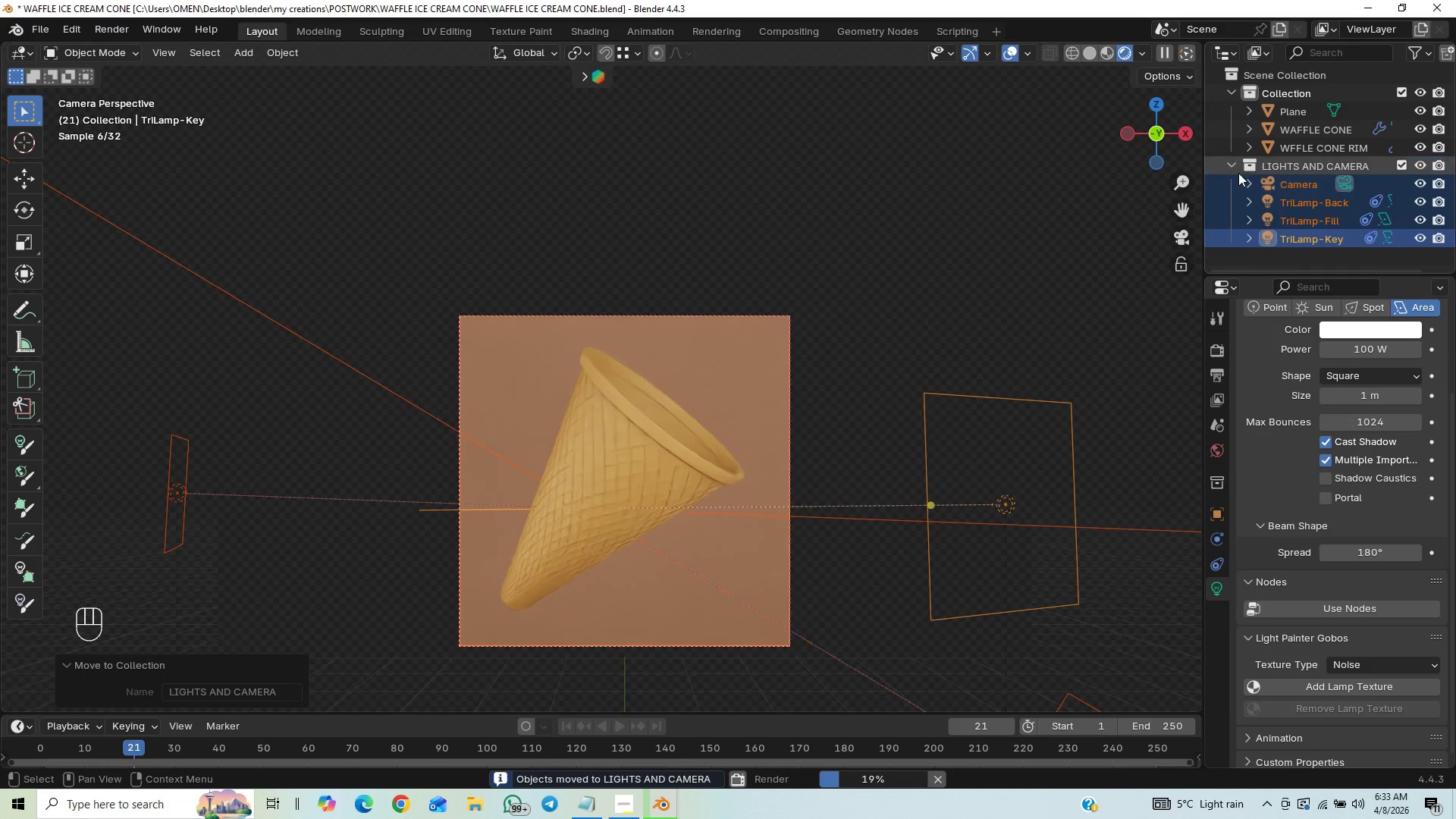 
left_click([1232, 164])
 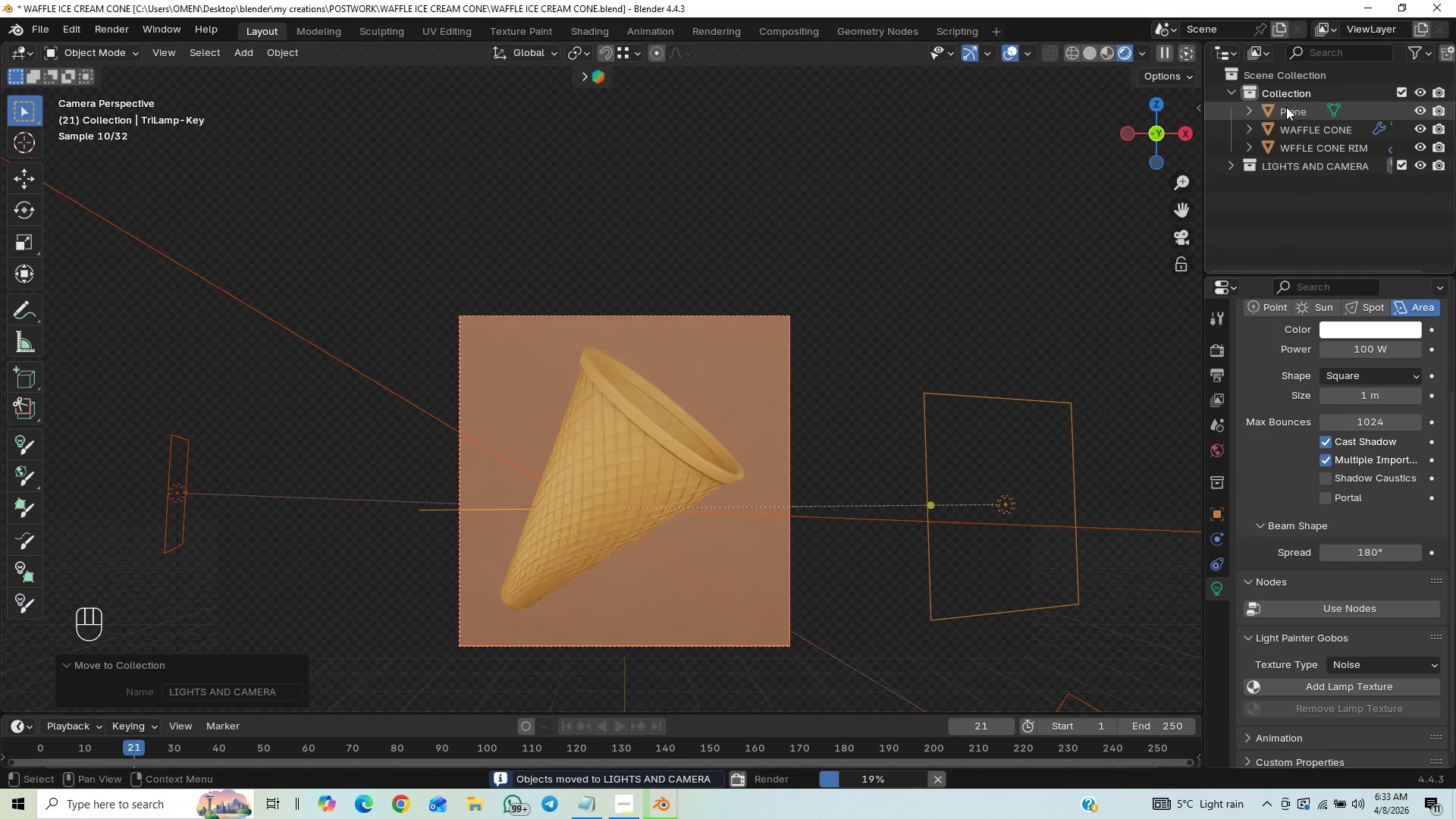 
left_click([1286, 107])
 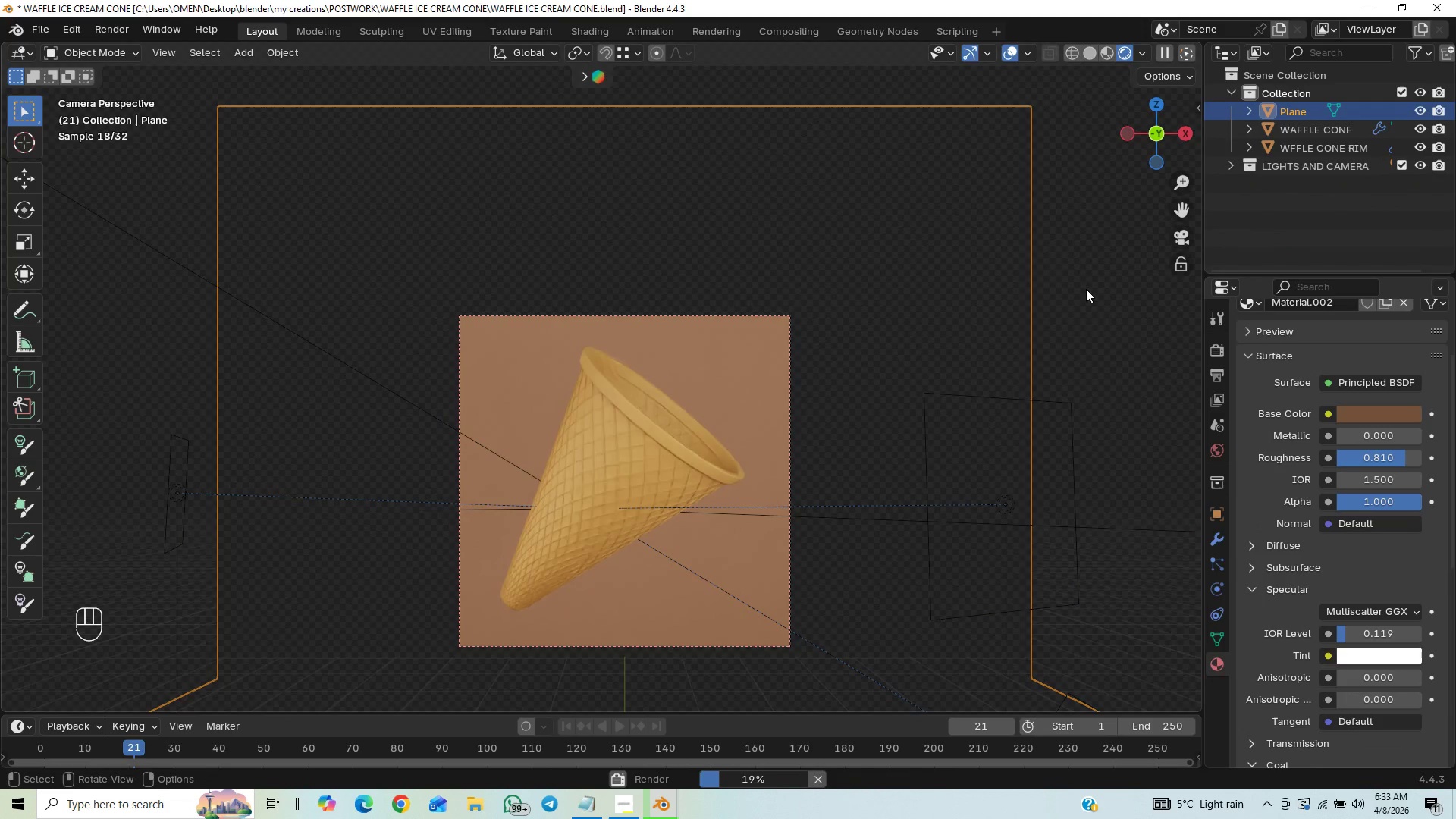 
key(M)
 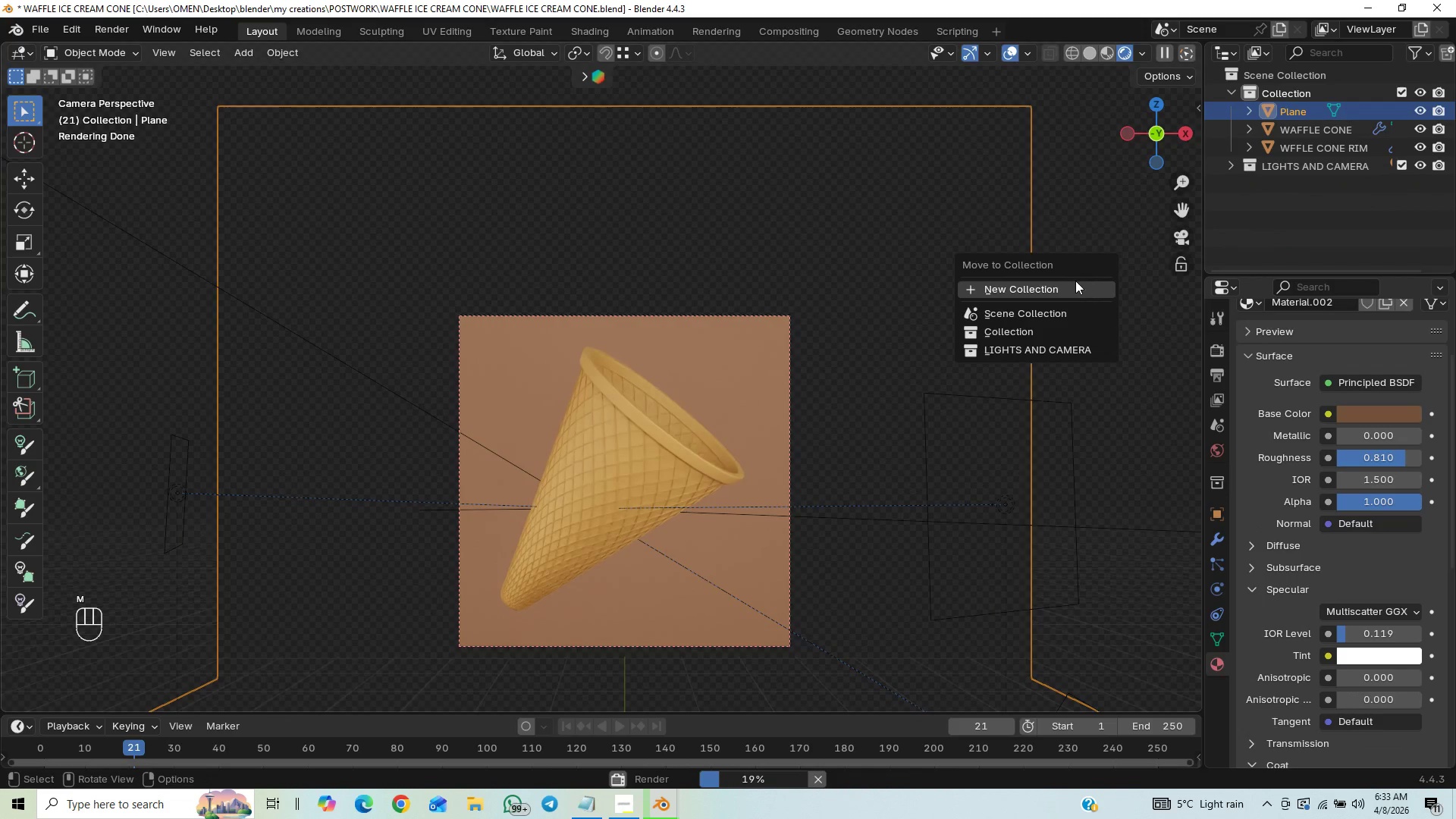 
left_click([1070, 287])
 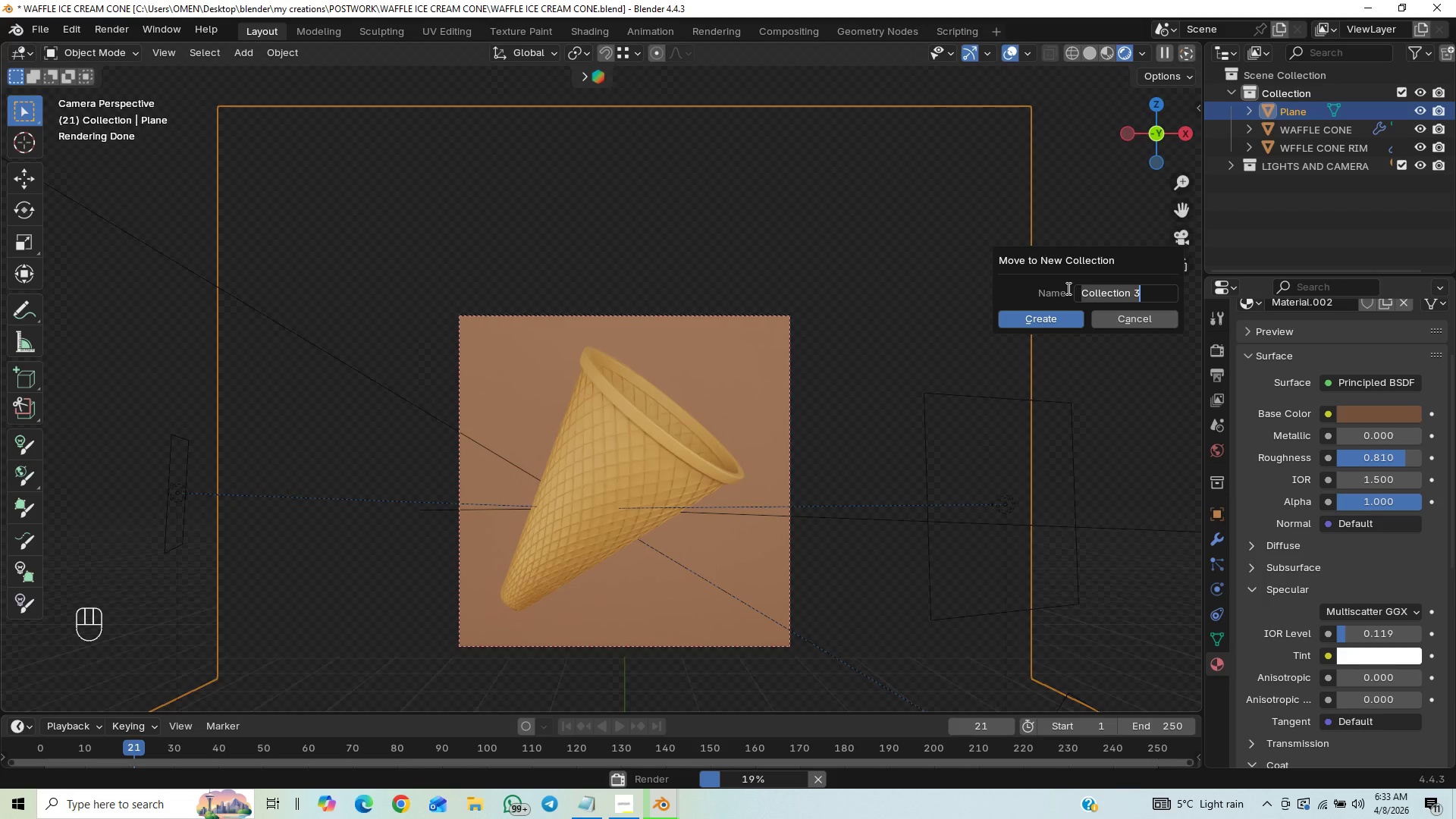 
type(bac)
key(Backspace)
key(Backspace)
key(Backspace)
type(environment/scene)
 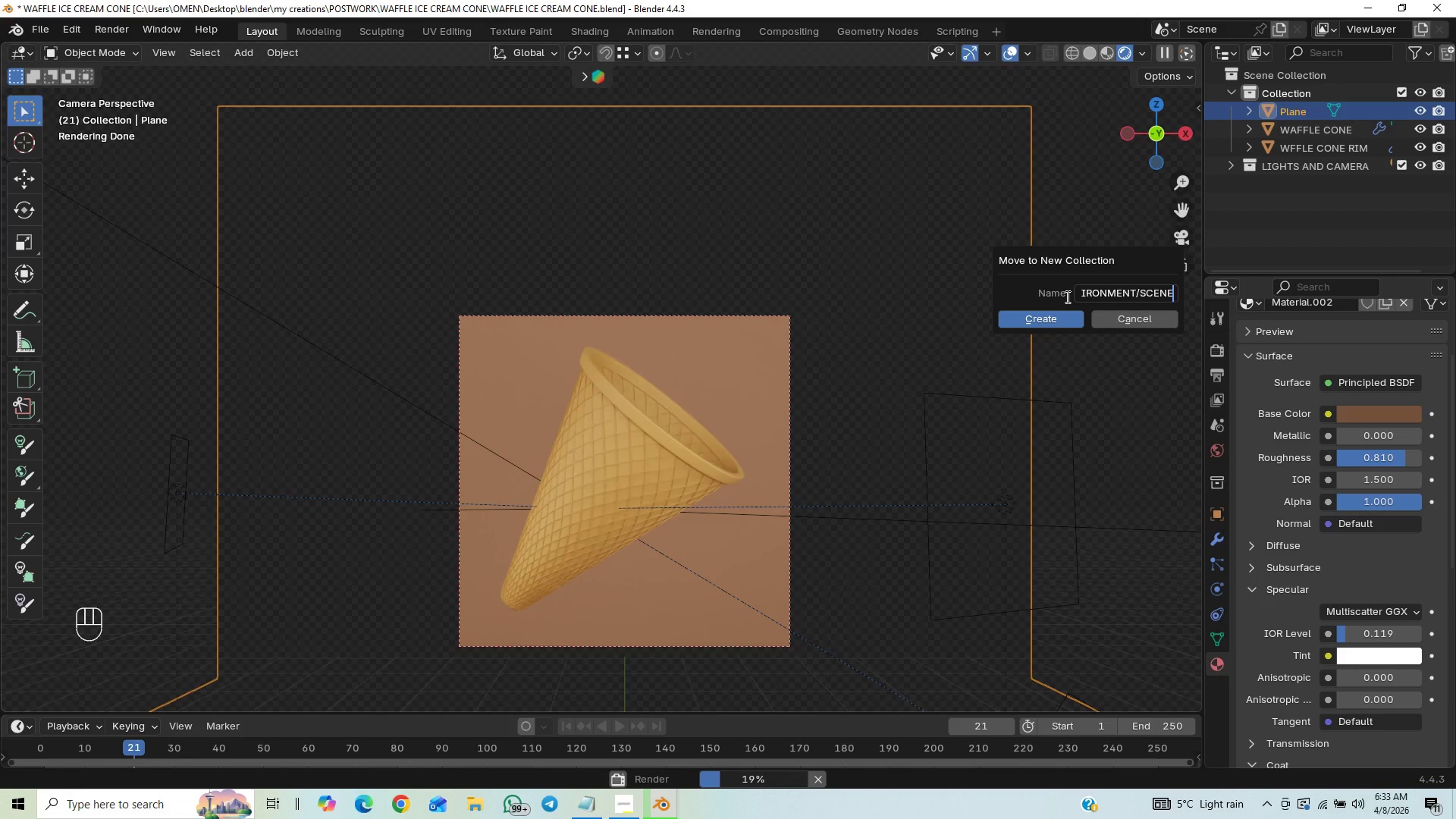 
left_click([1051, 319])
 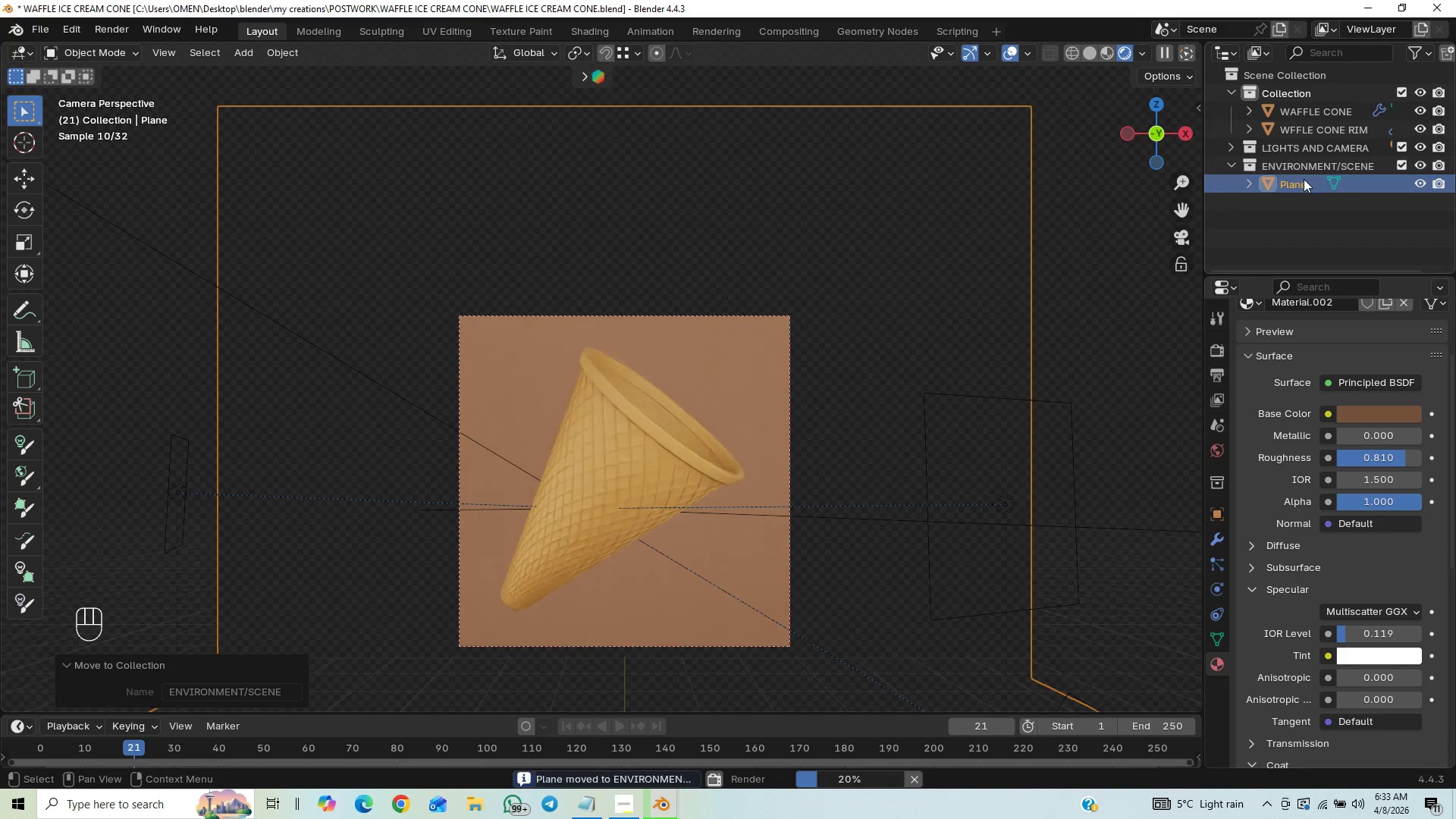 
wait(6.72)
 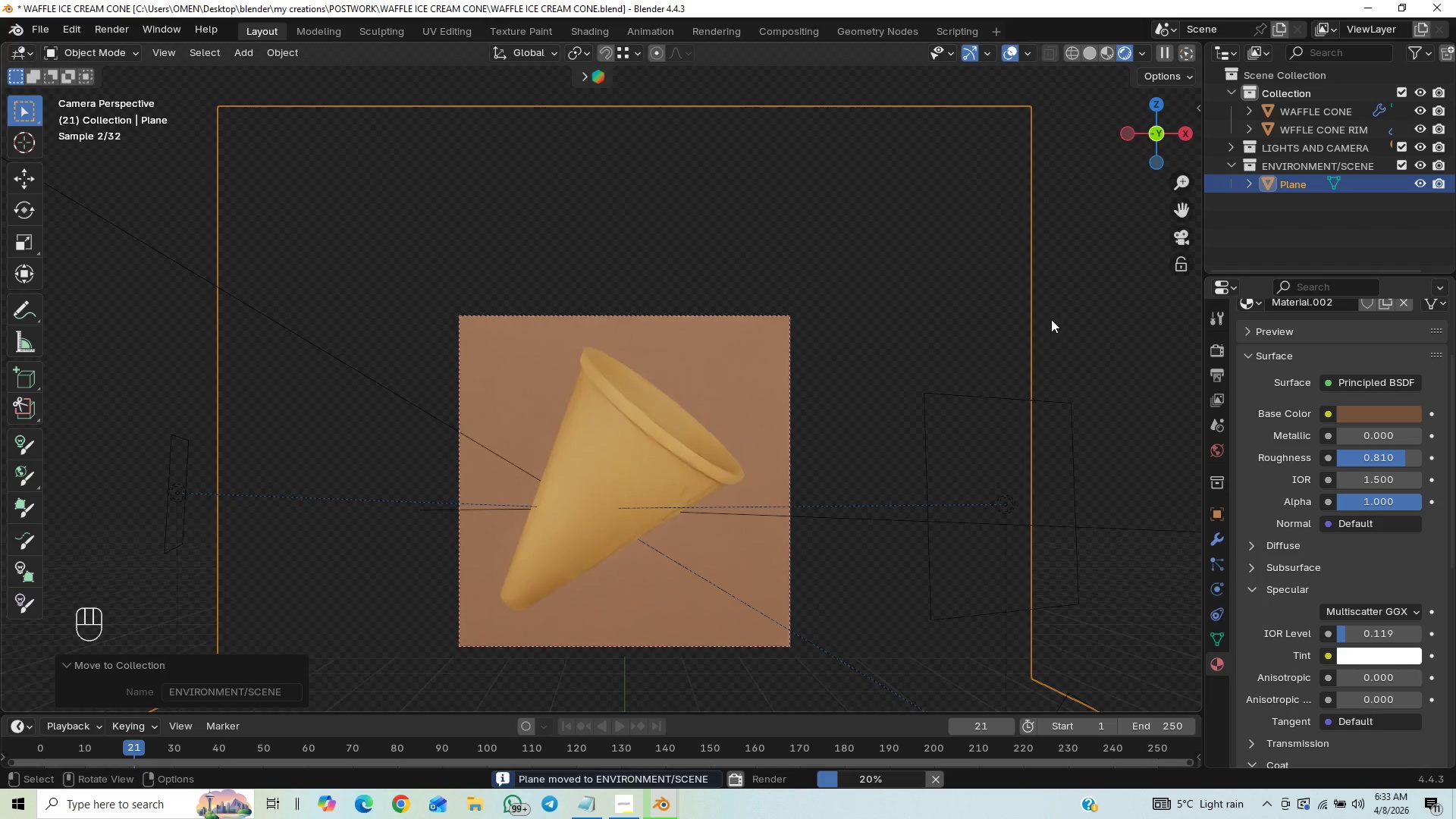 
double_click([1303, 185])
 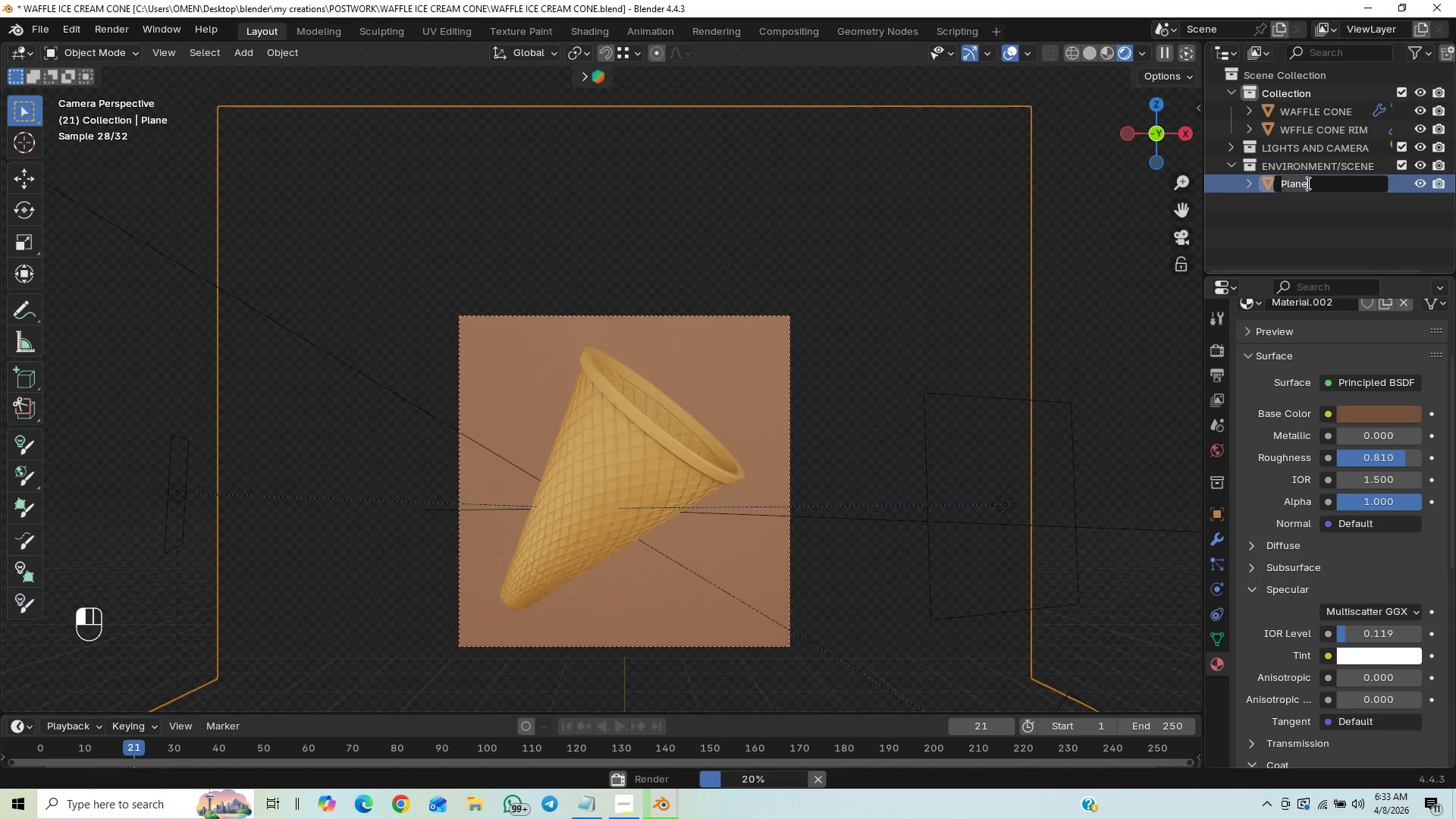 
type(backdrop)
 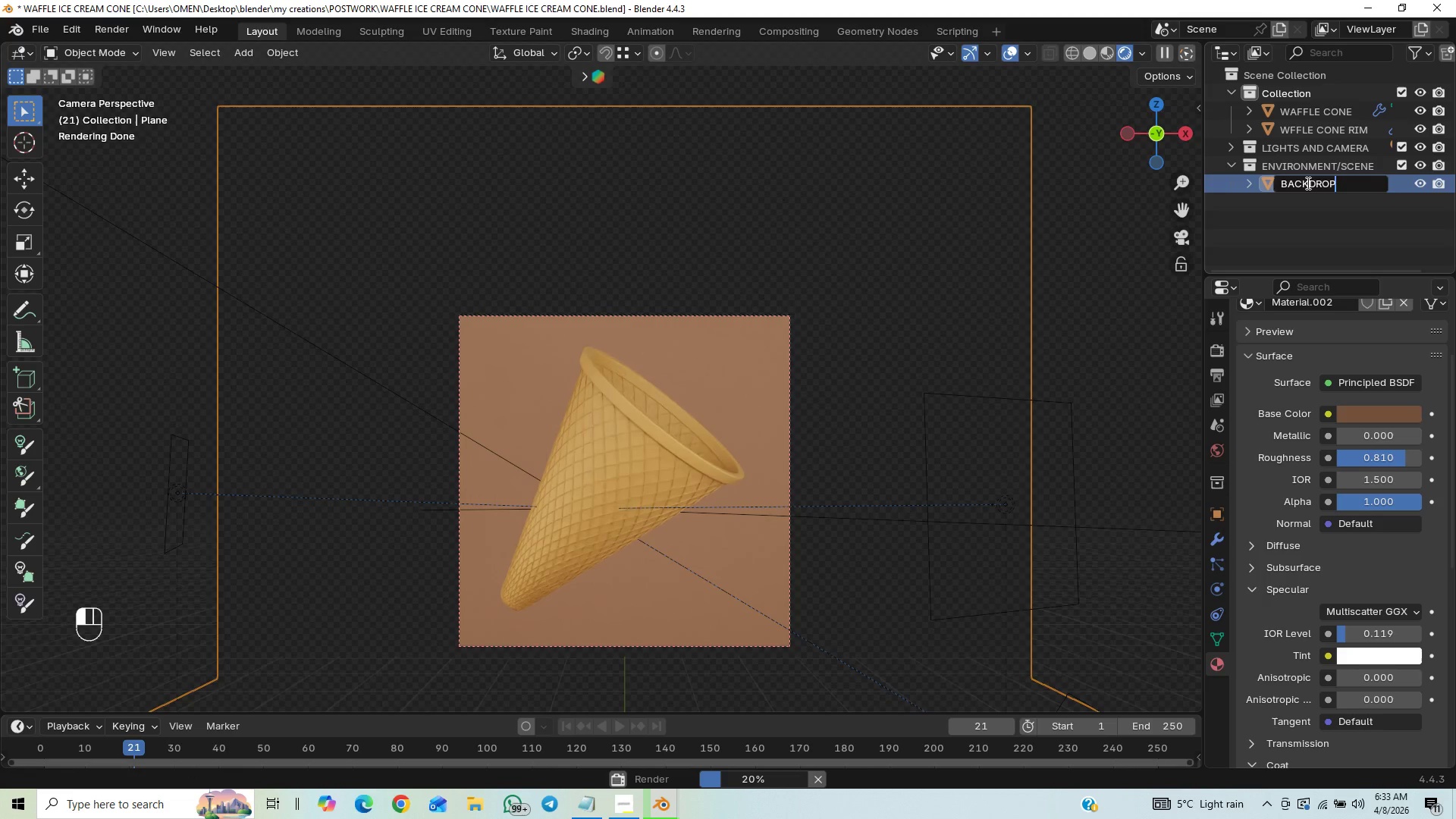 
key(Enter)
 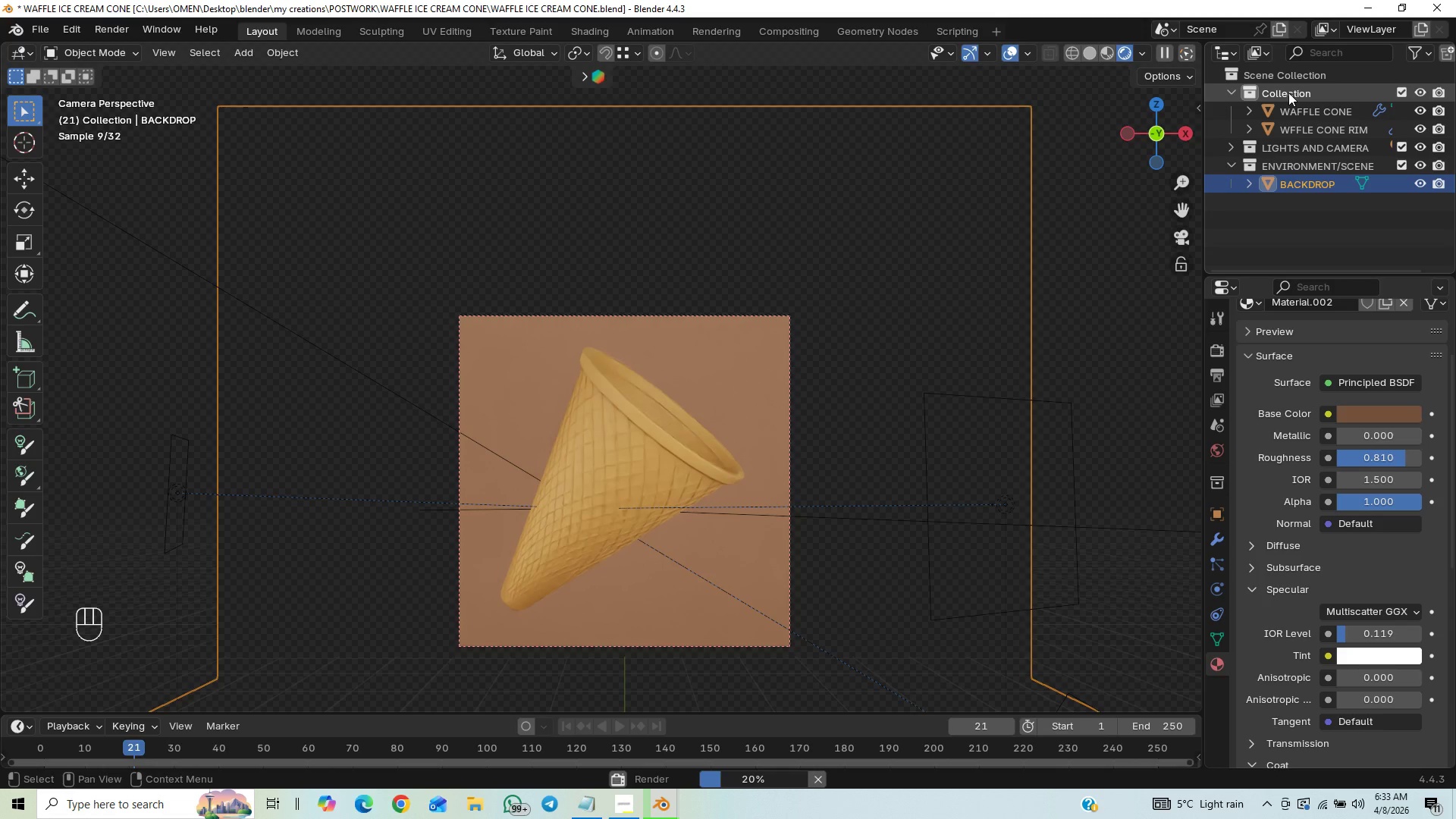 
wait(5.97)
 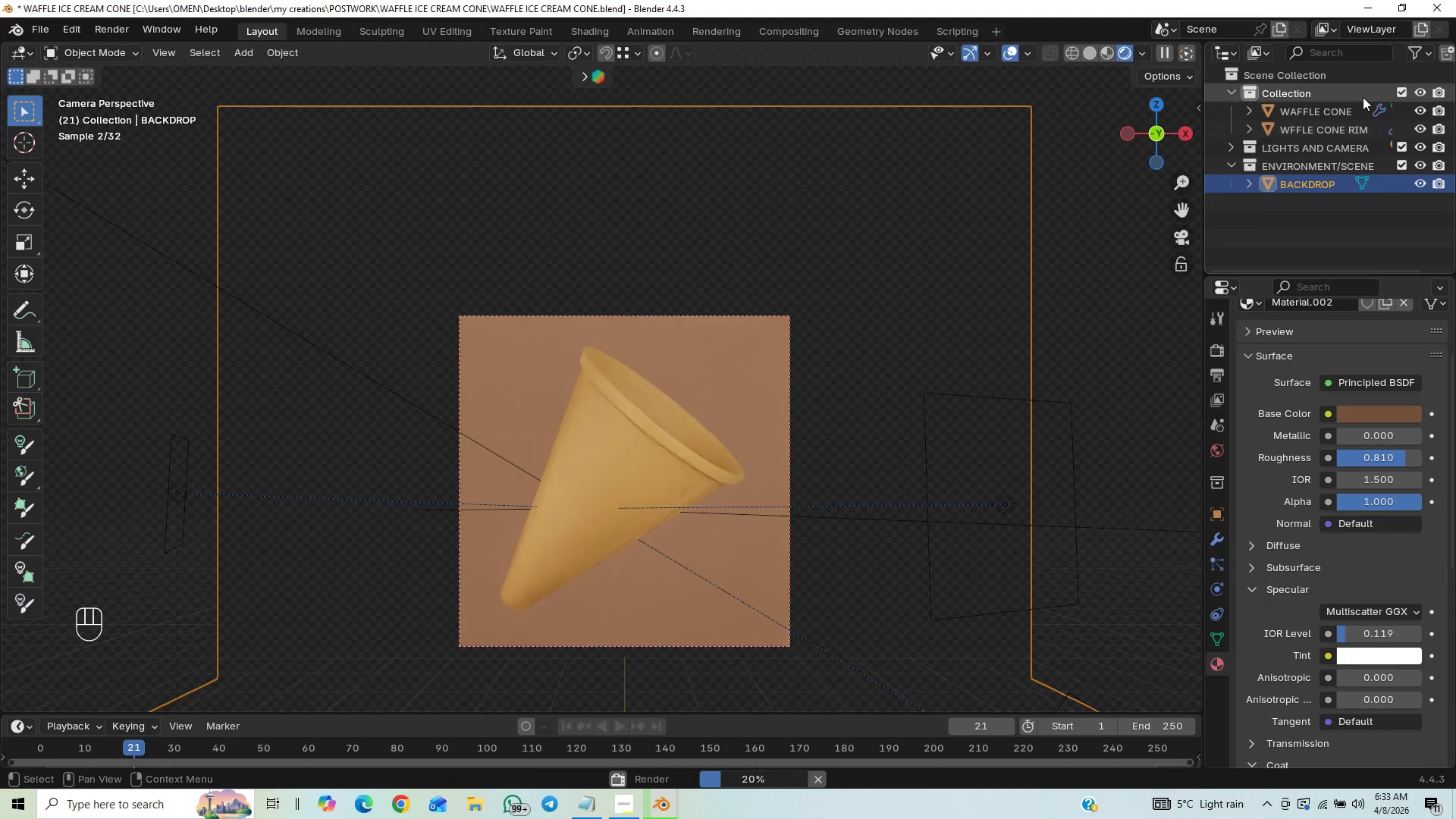 
double_click([1288, 92])
 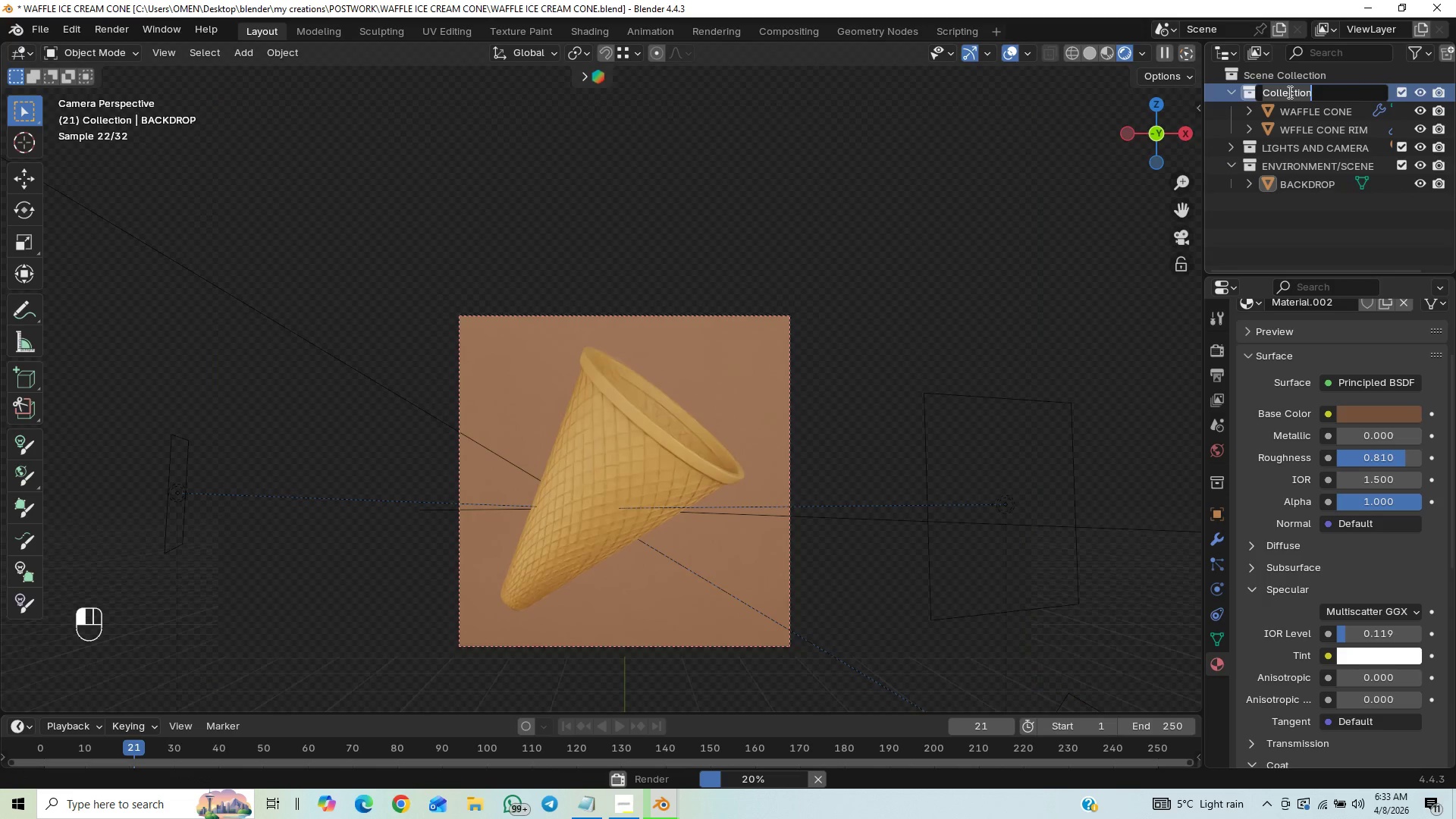 
type(waffe)
key(Backspace)
key(Backspace)
key(Backspace)
key(Backspace)
key(Backspace)
type(ice cream waffle cone)
 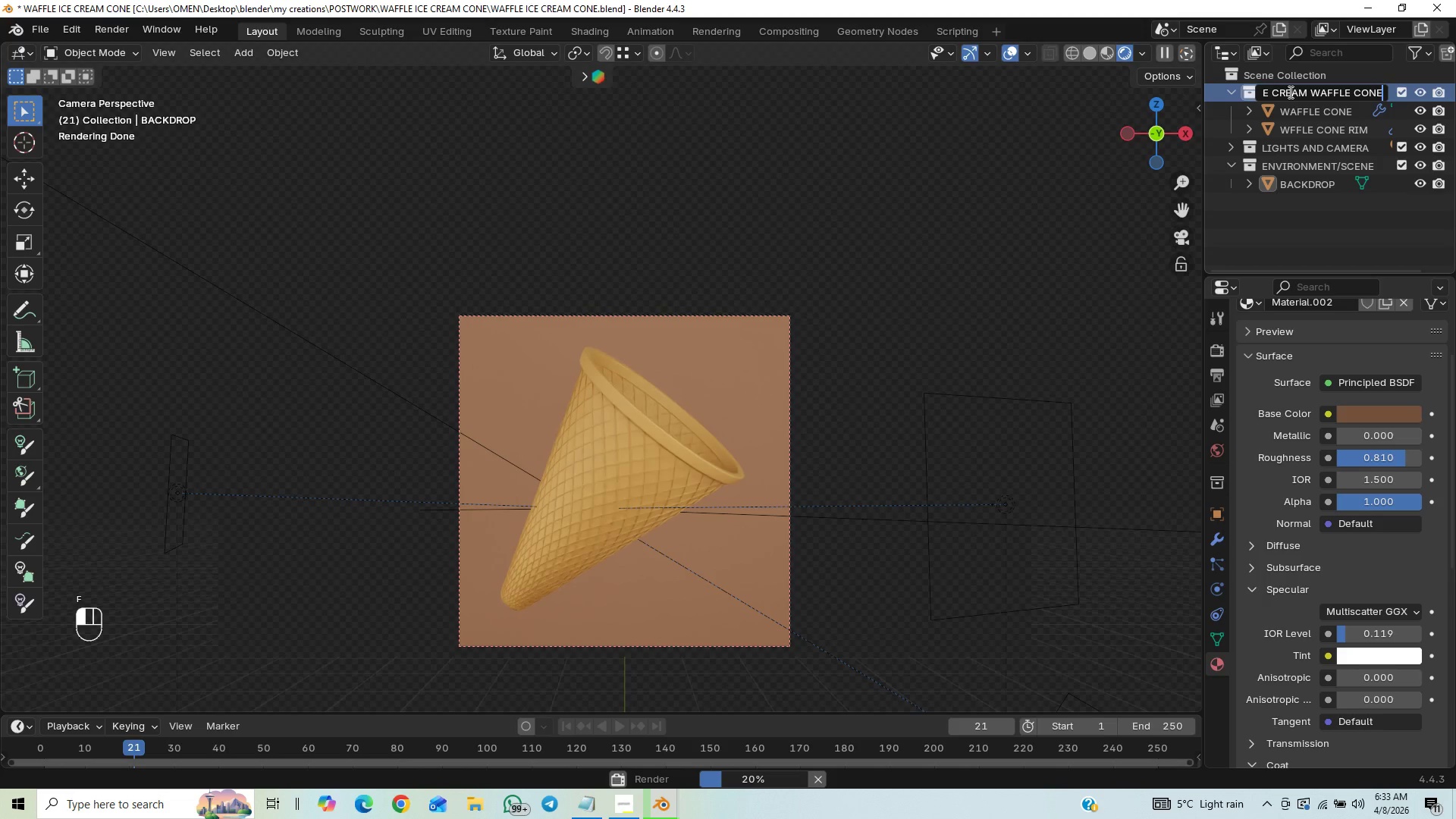 
key(Enter)
 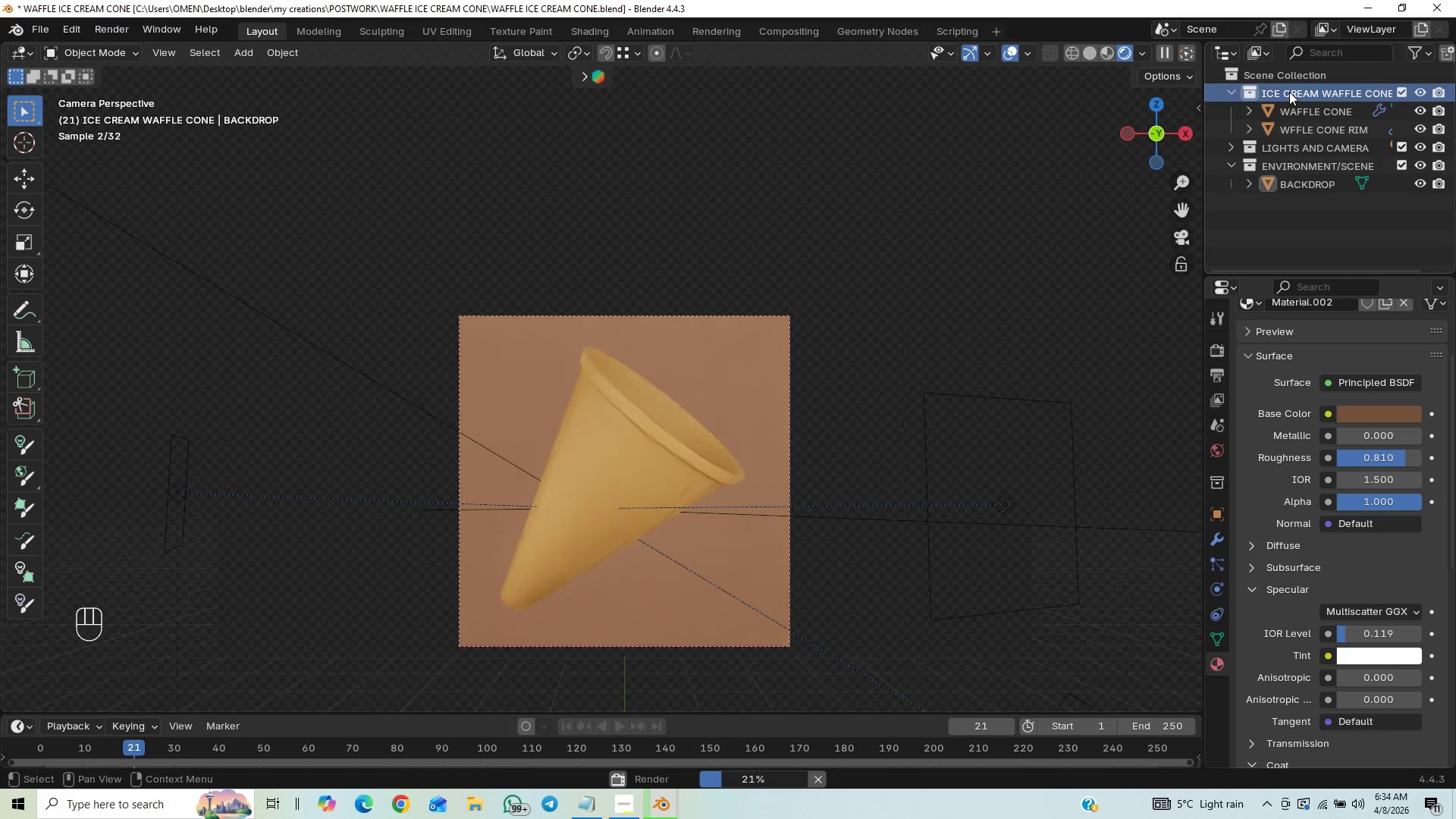 
double_click([1289, 92])
 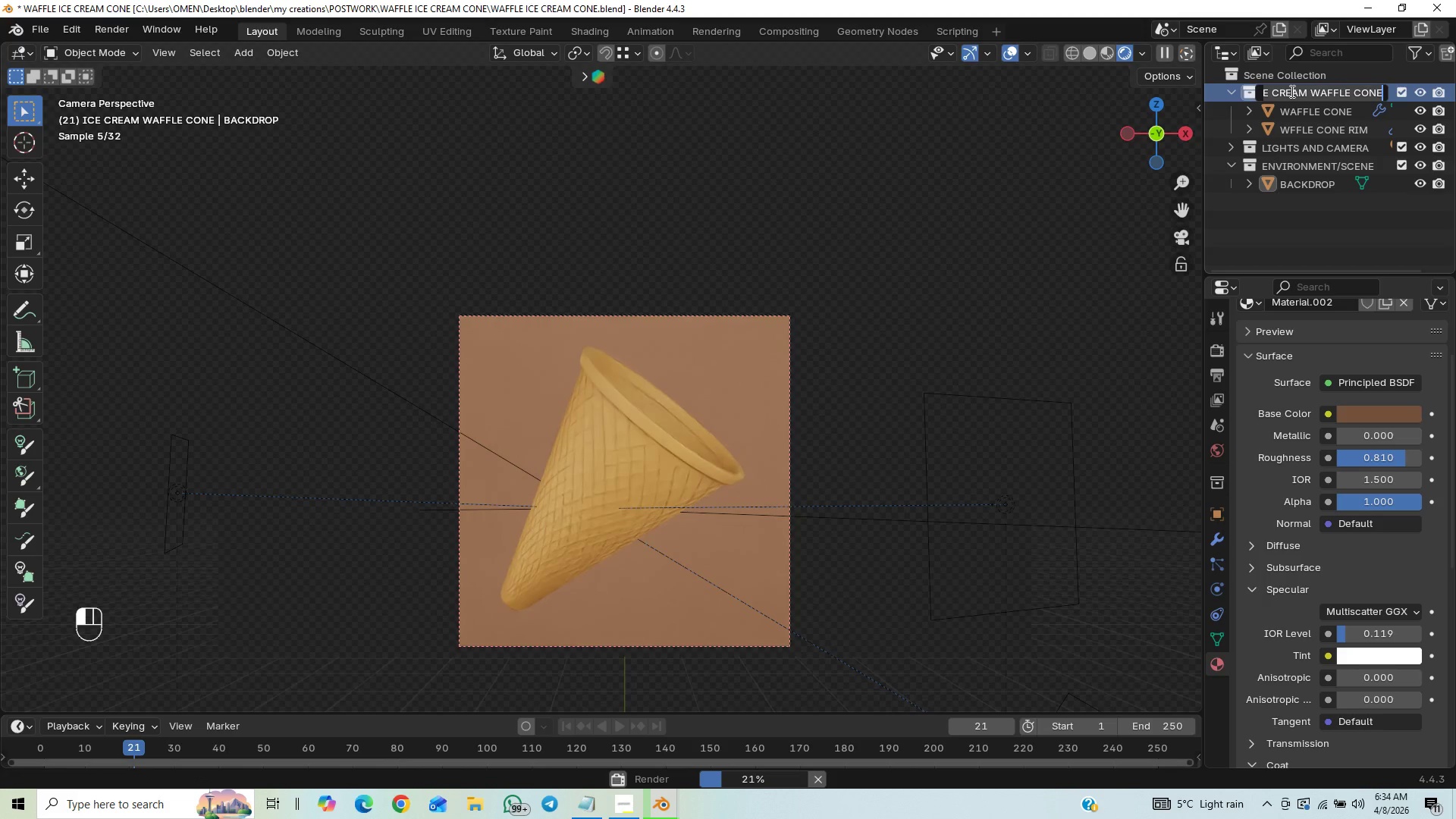 
key(ArrowRight)
 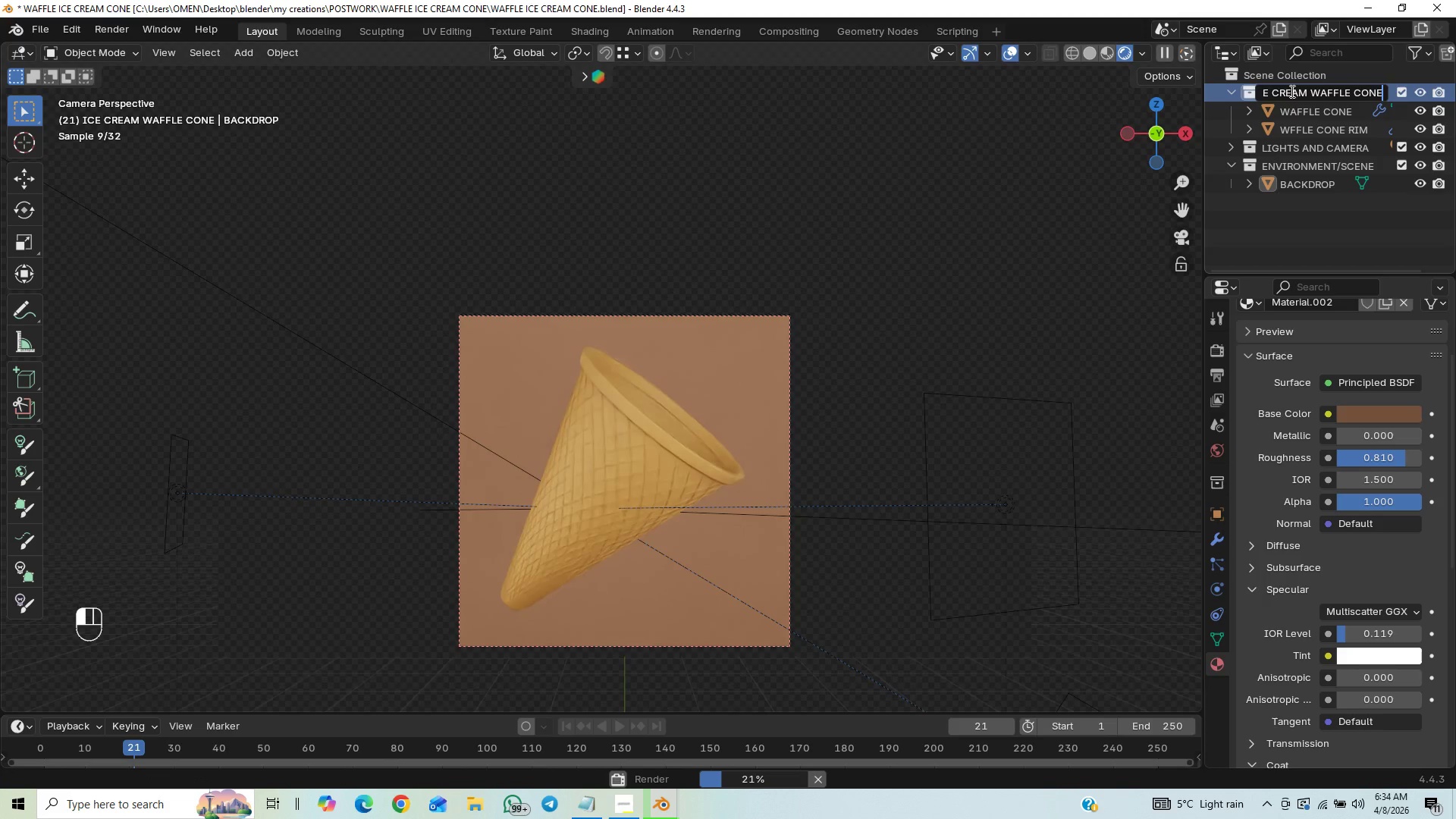 
type( 3d model)
 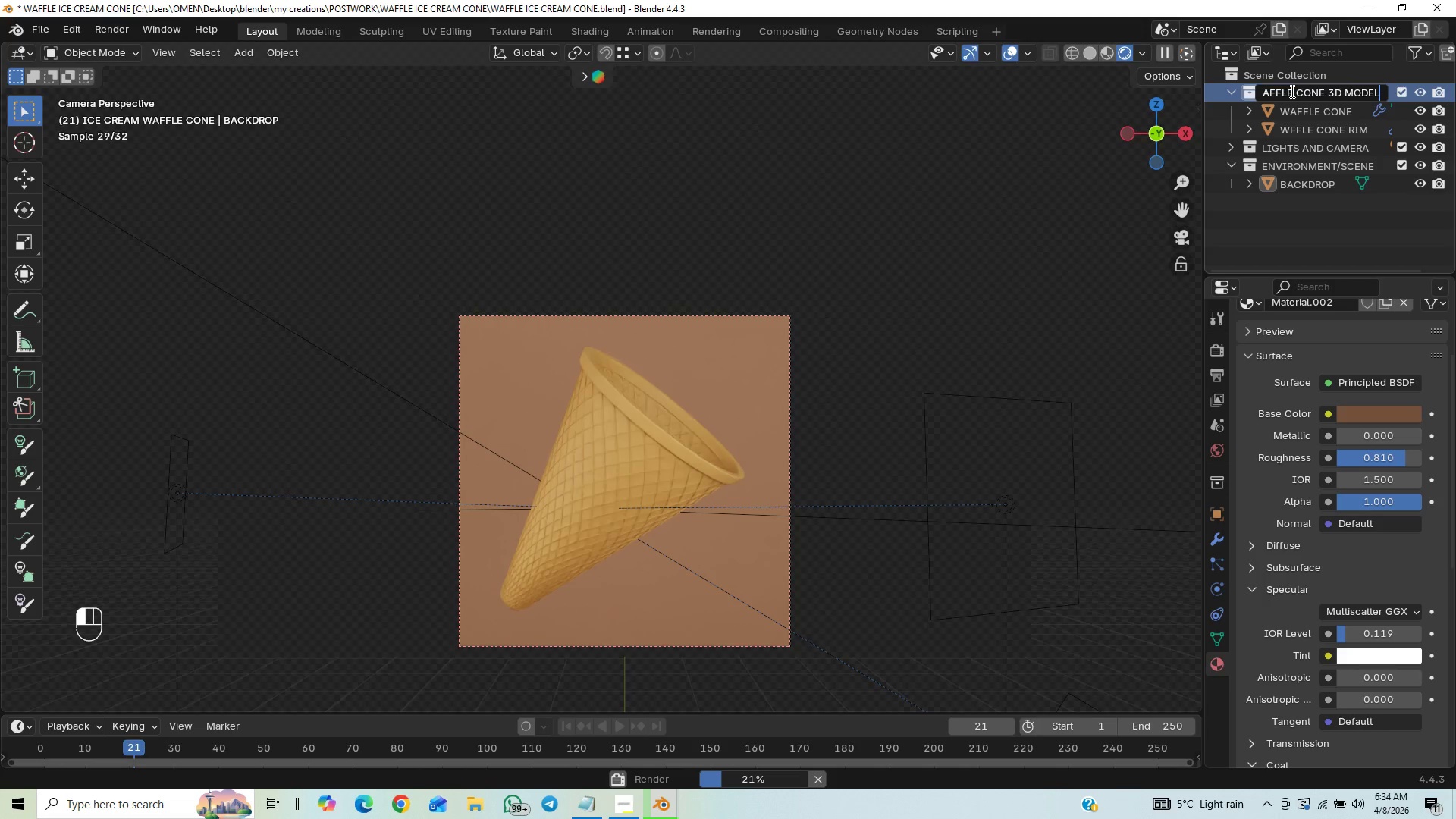 
hold_key(key=ArrowLeft, duration=0.92)
 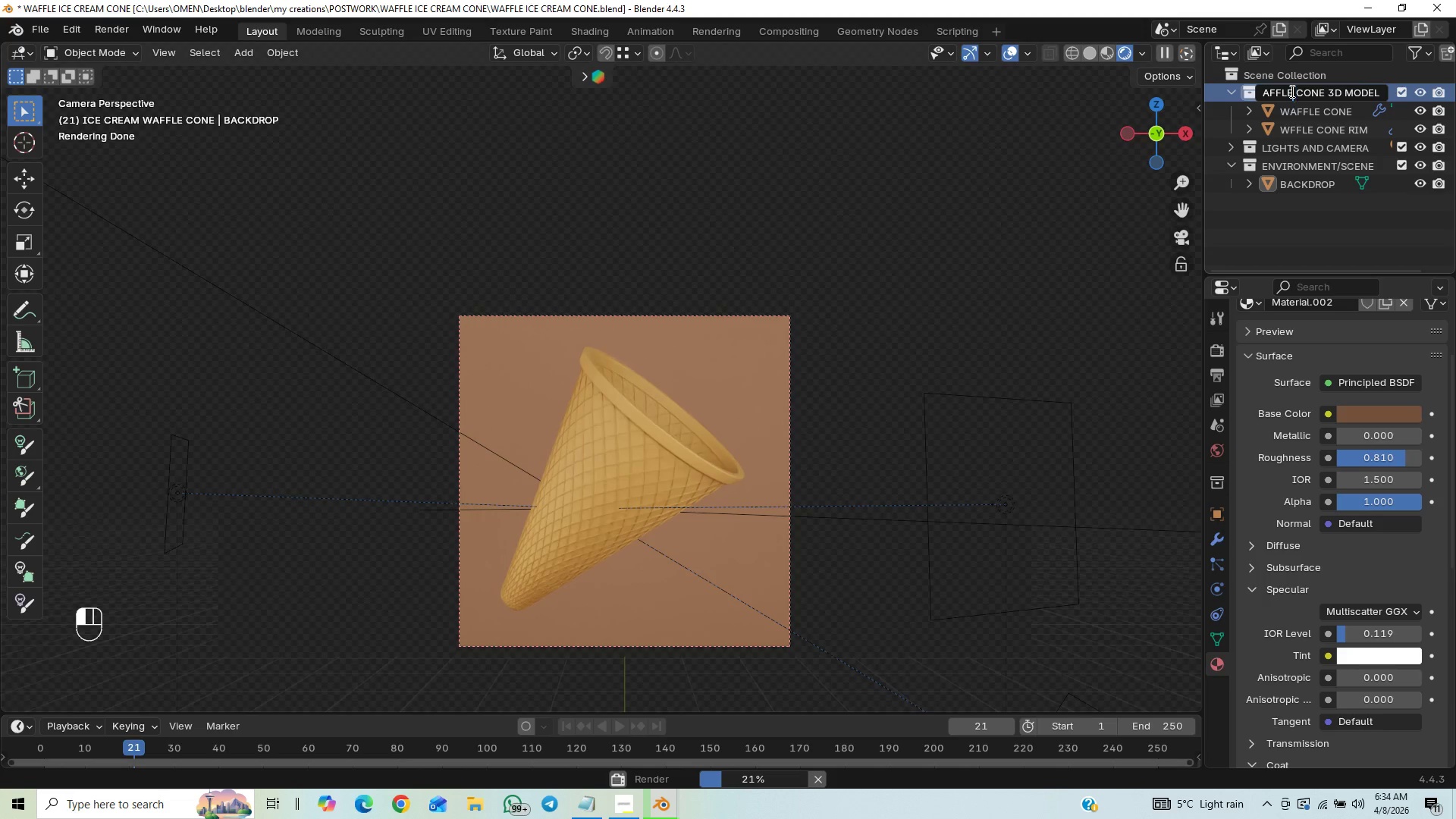 
key(ArrowLeft)
 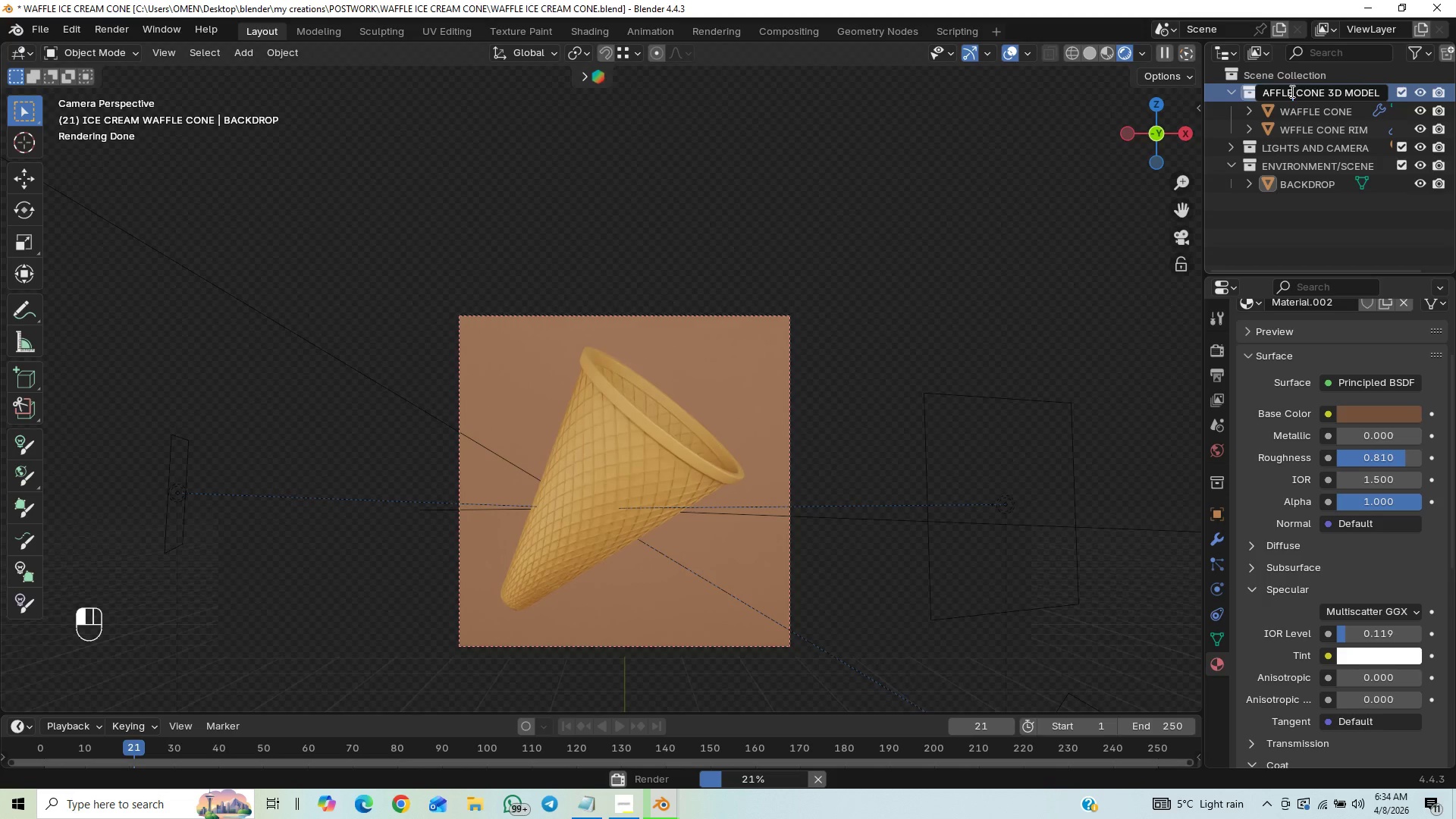 
key(ArrowLeft)
 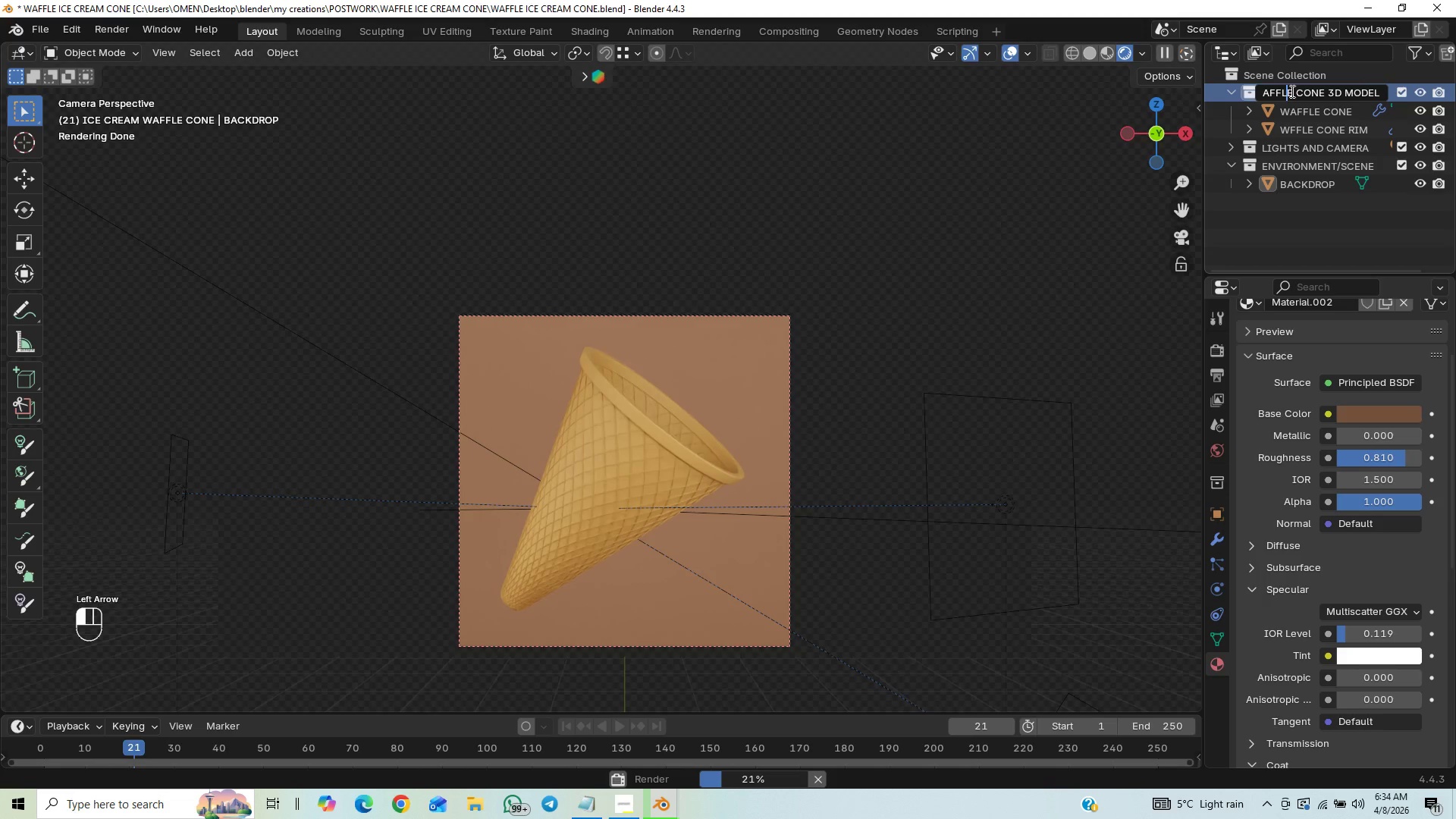 
key(ArrowLeft)
 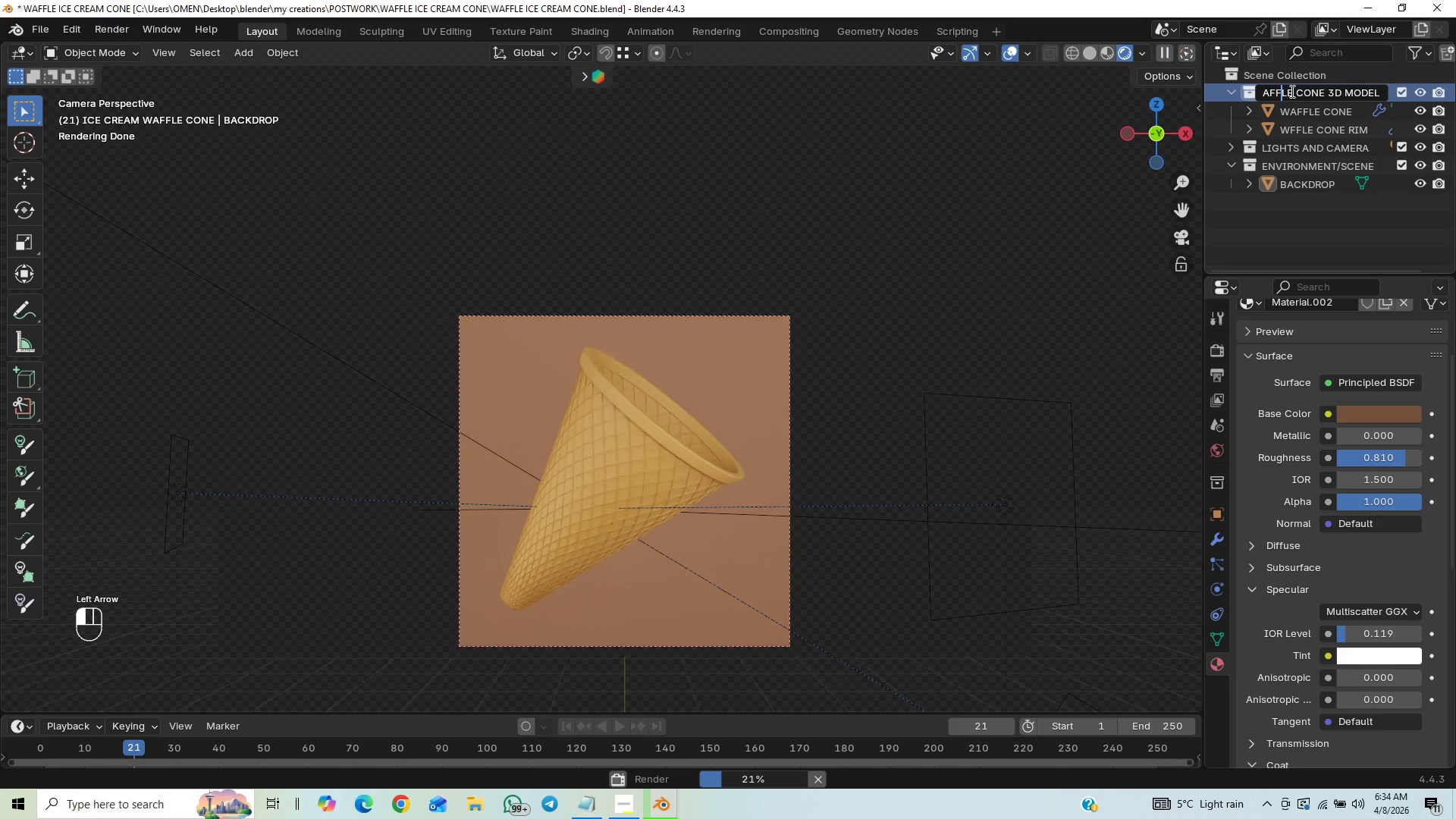 
key(ArrowLeft)
 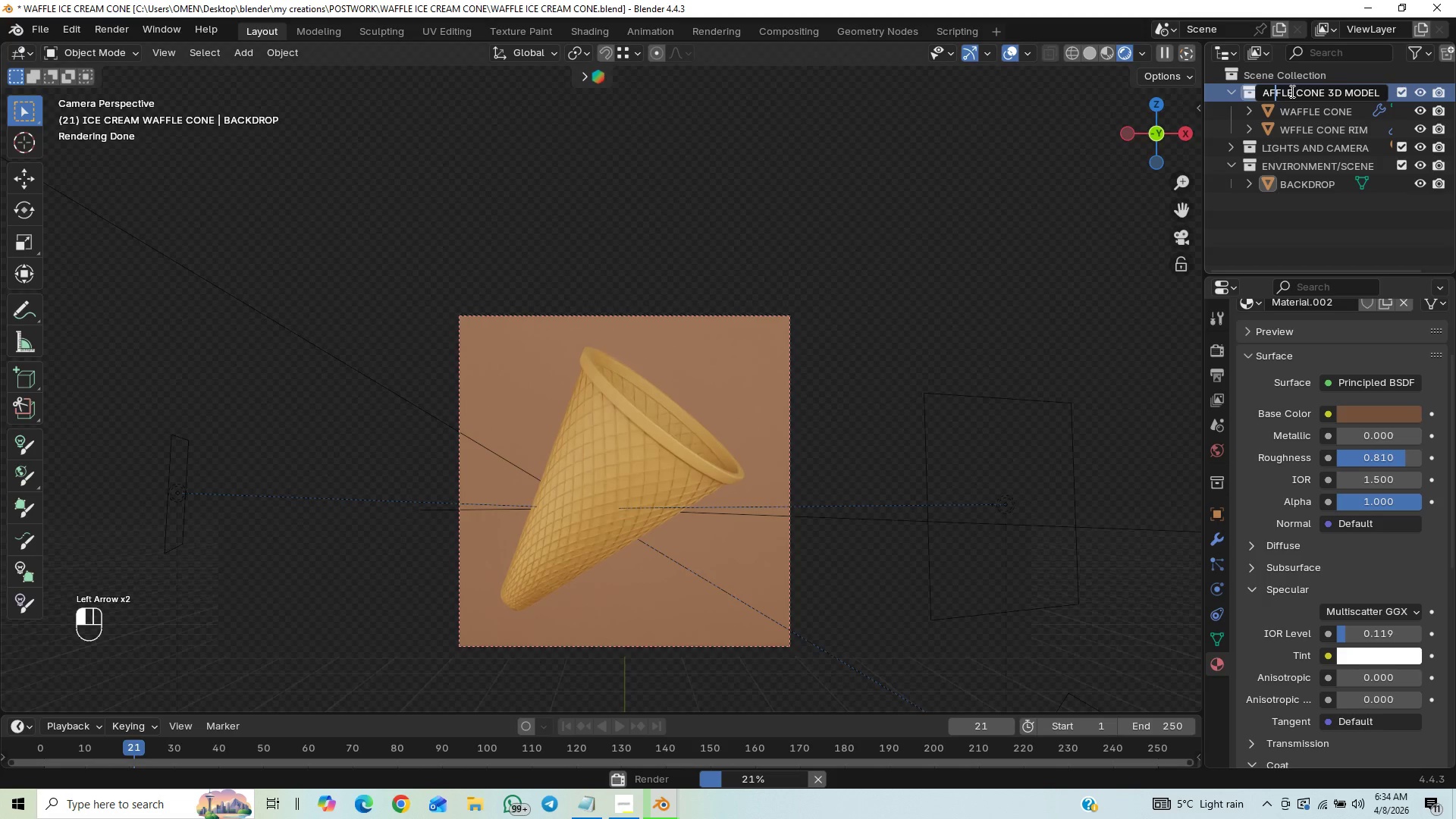 
key(ArrowLeft)
 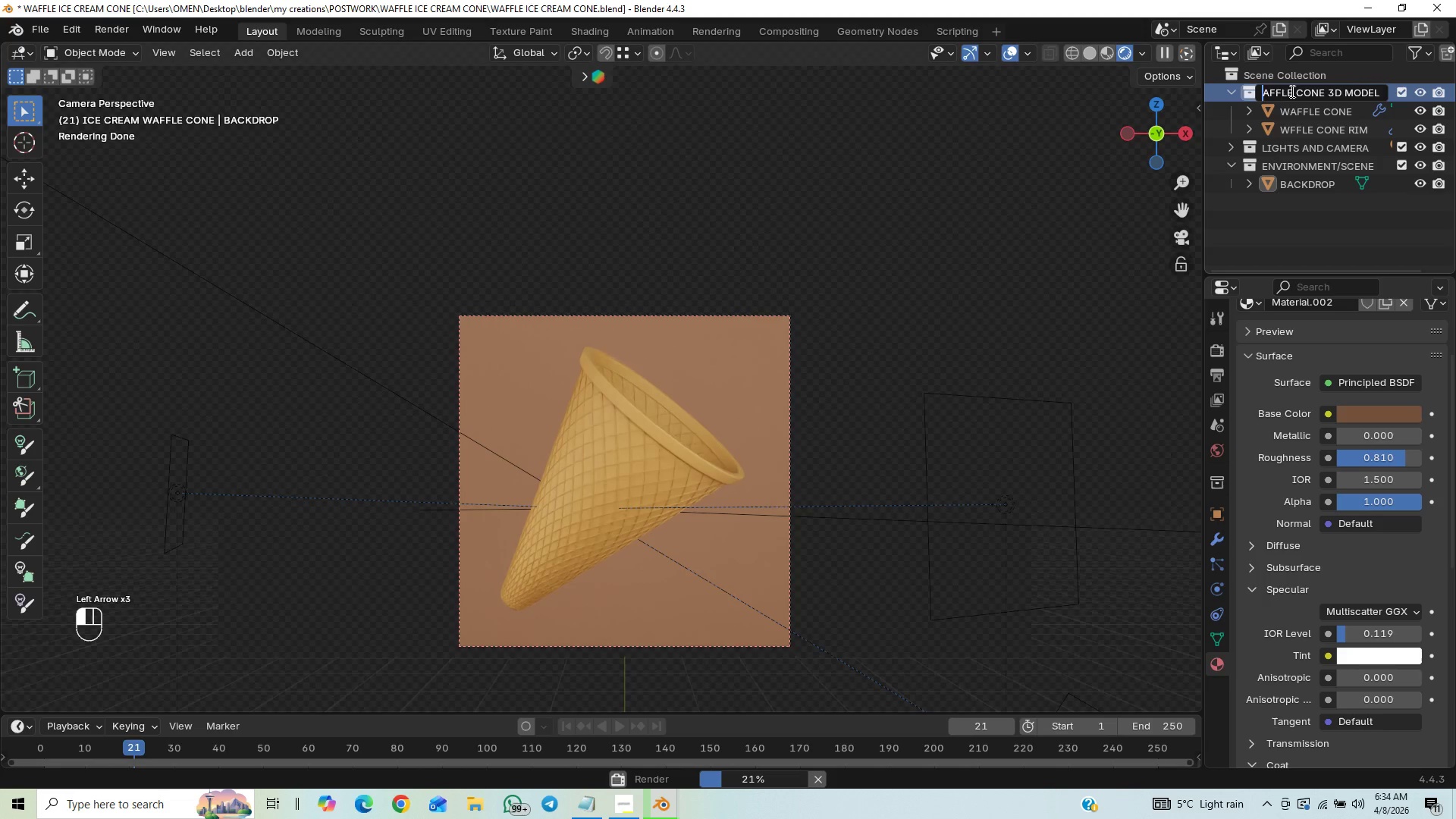 
key(ArrowLeft)
 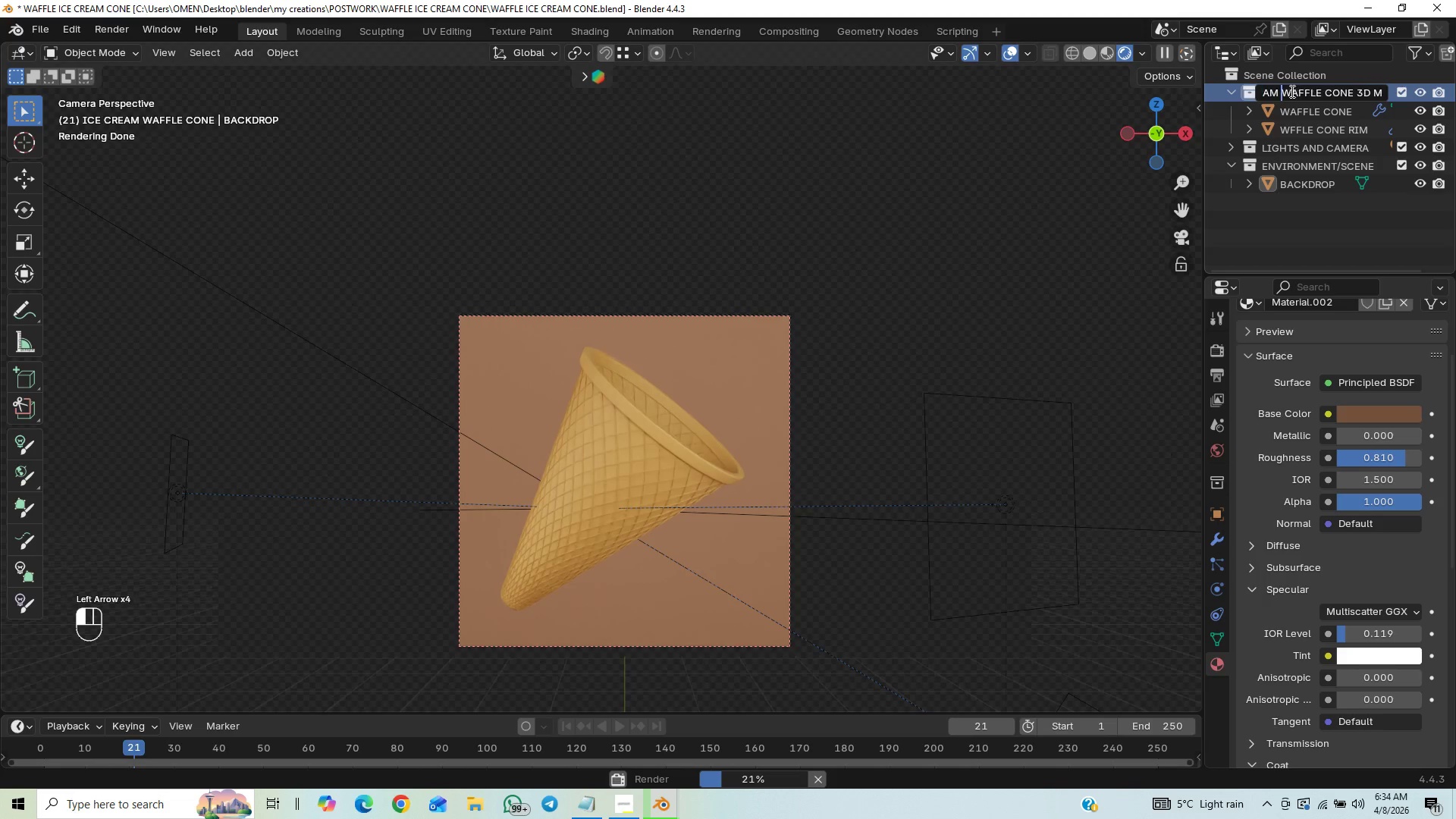 
key(ArrowLeft)
 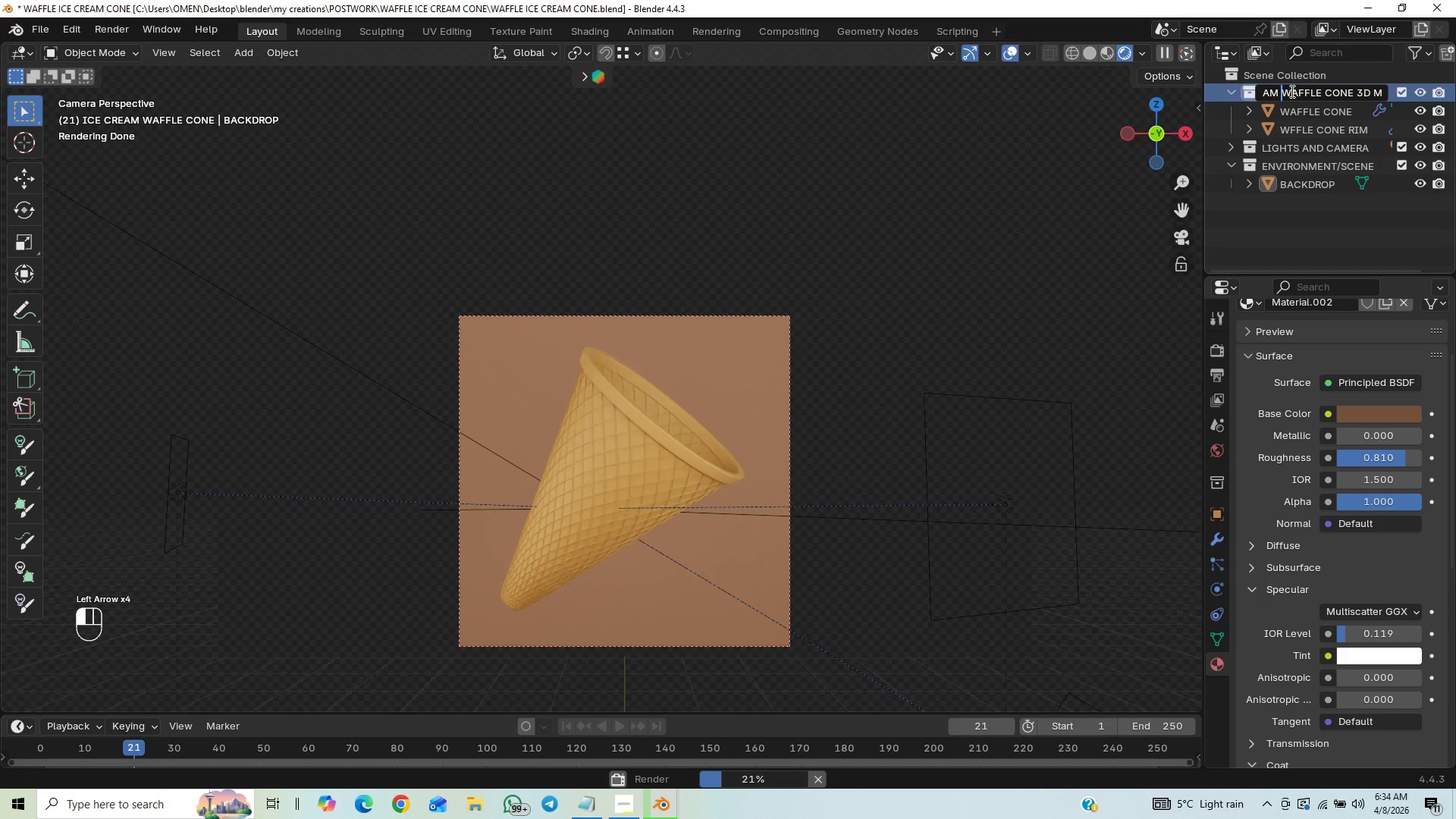 
hold_key(key=Backspace, duration=1.39)
 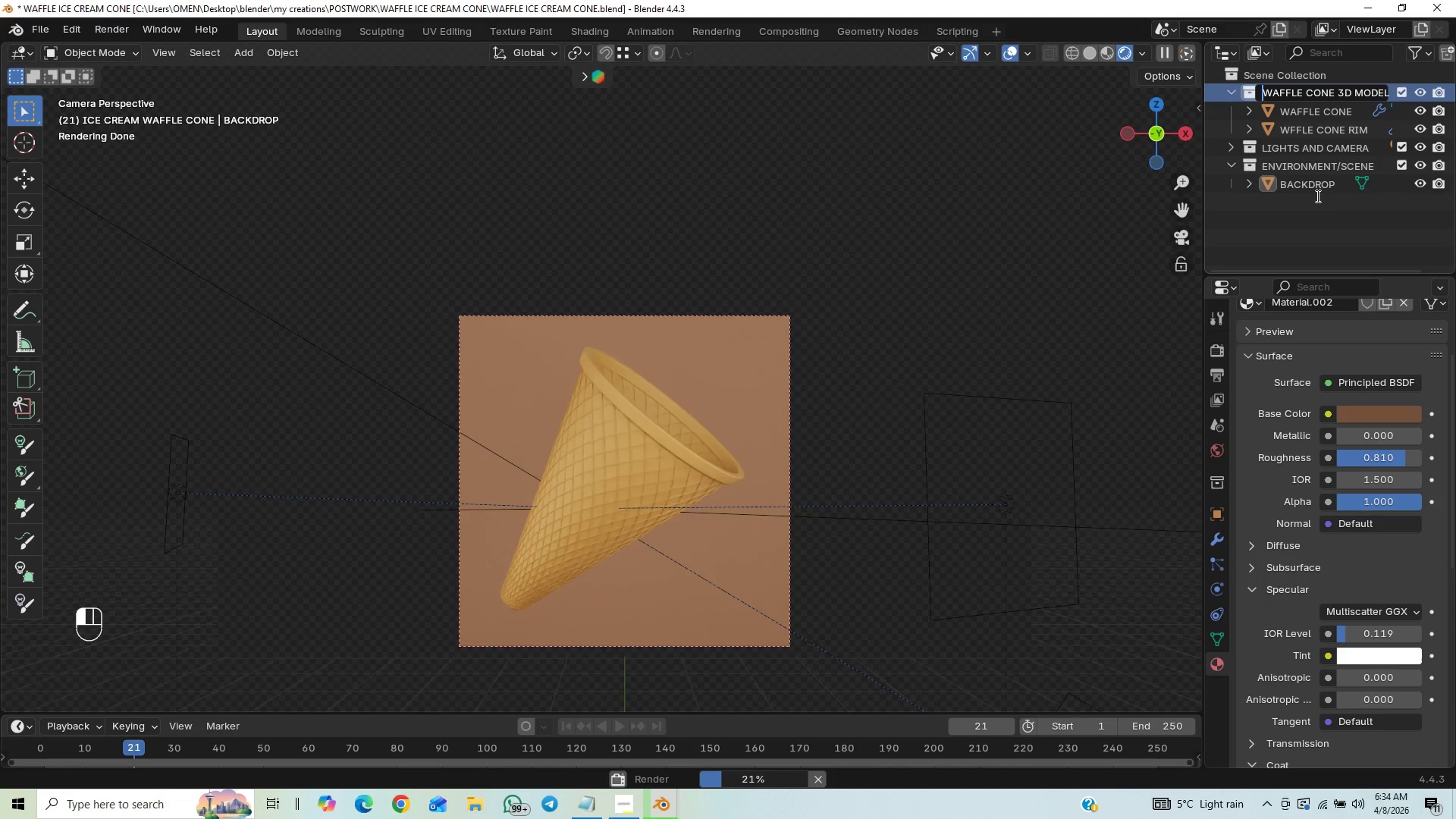 
left_click([1326, 216])
 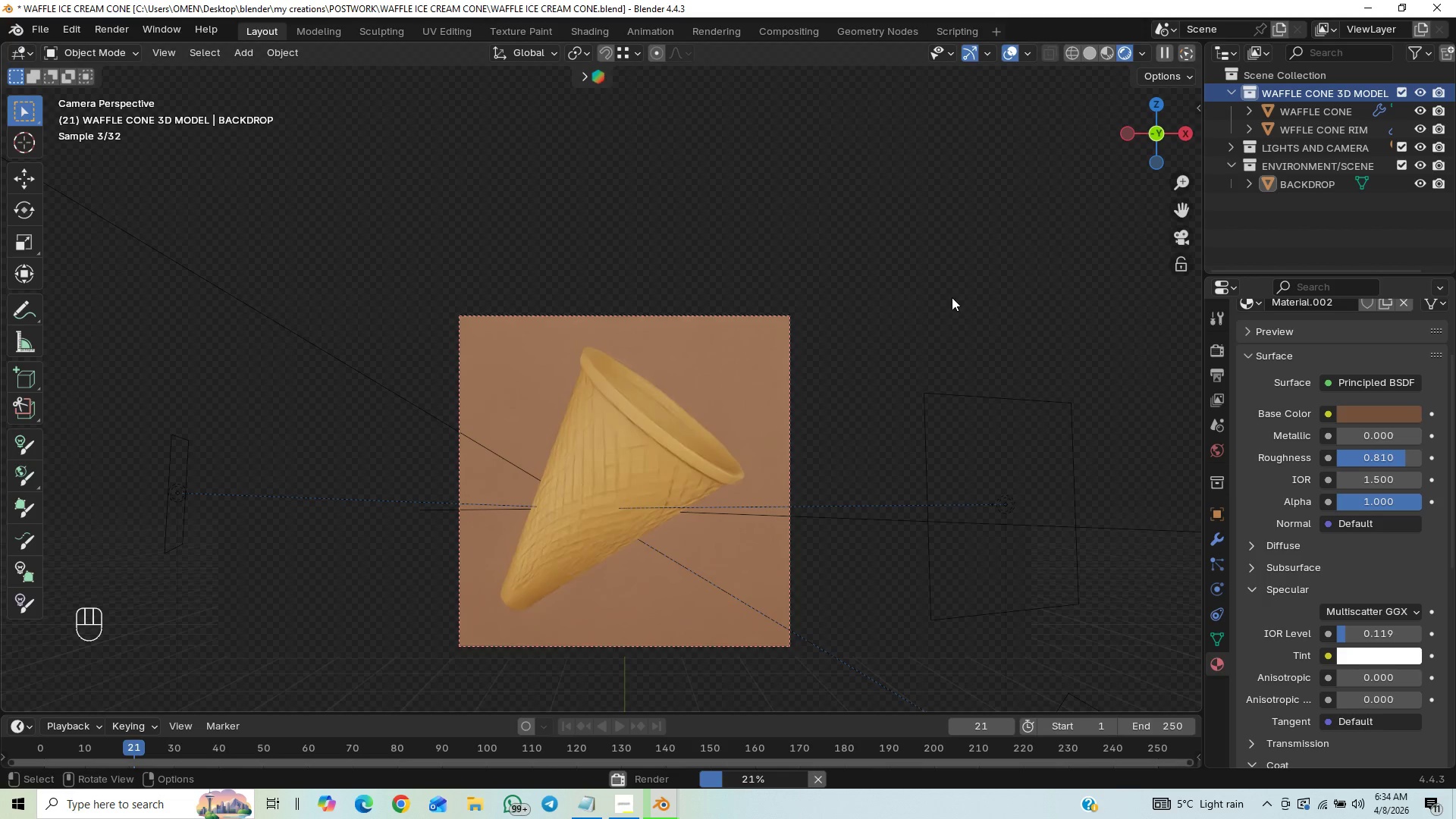 
hold_key(key=ControlLeft, duration=1.5)
 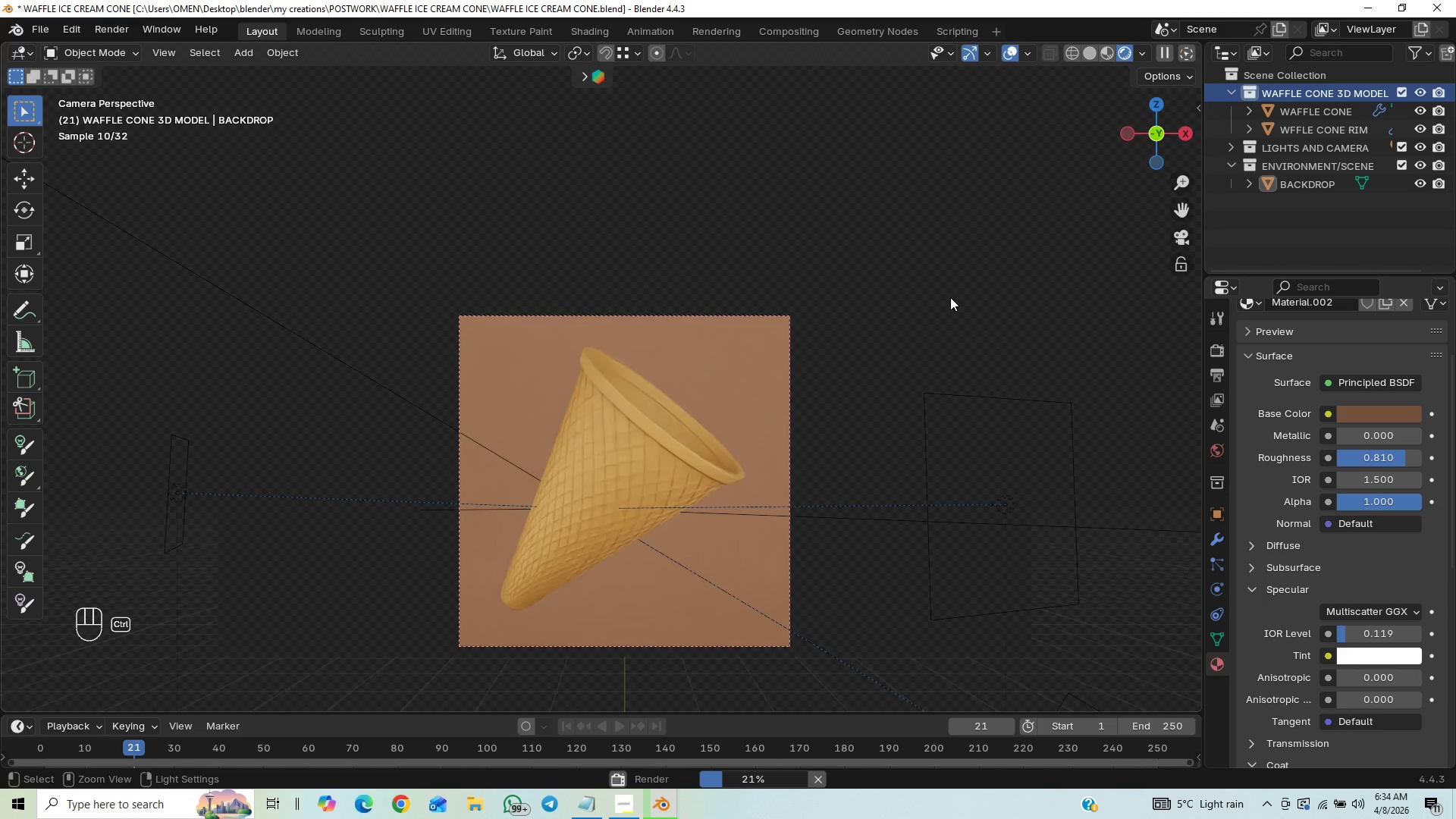 
key(Control+S)
 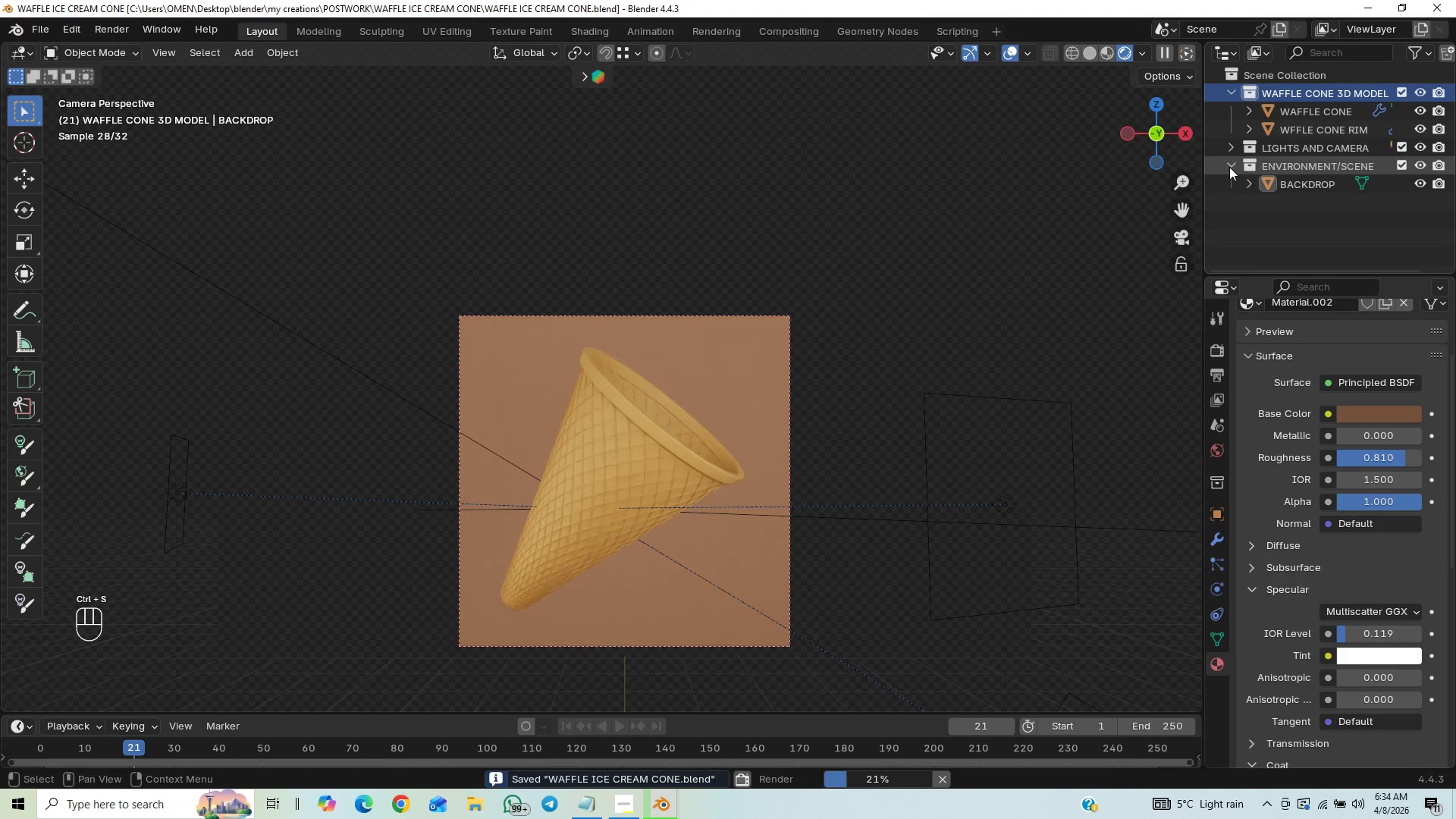 
left_click([1229, 167])
 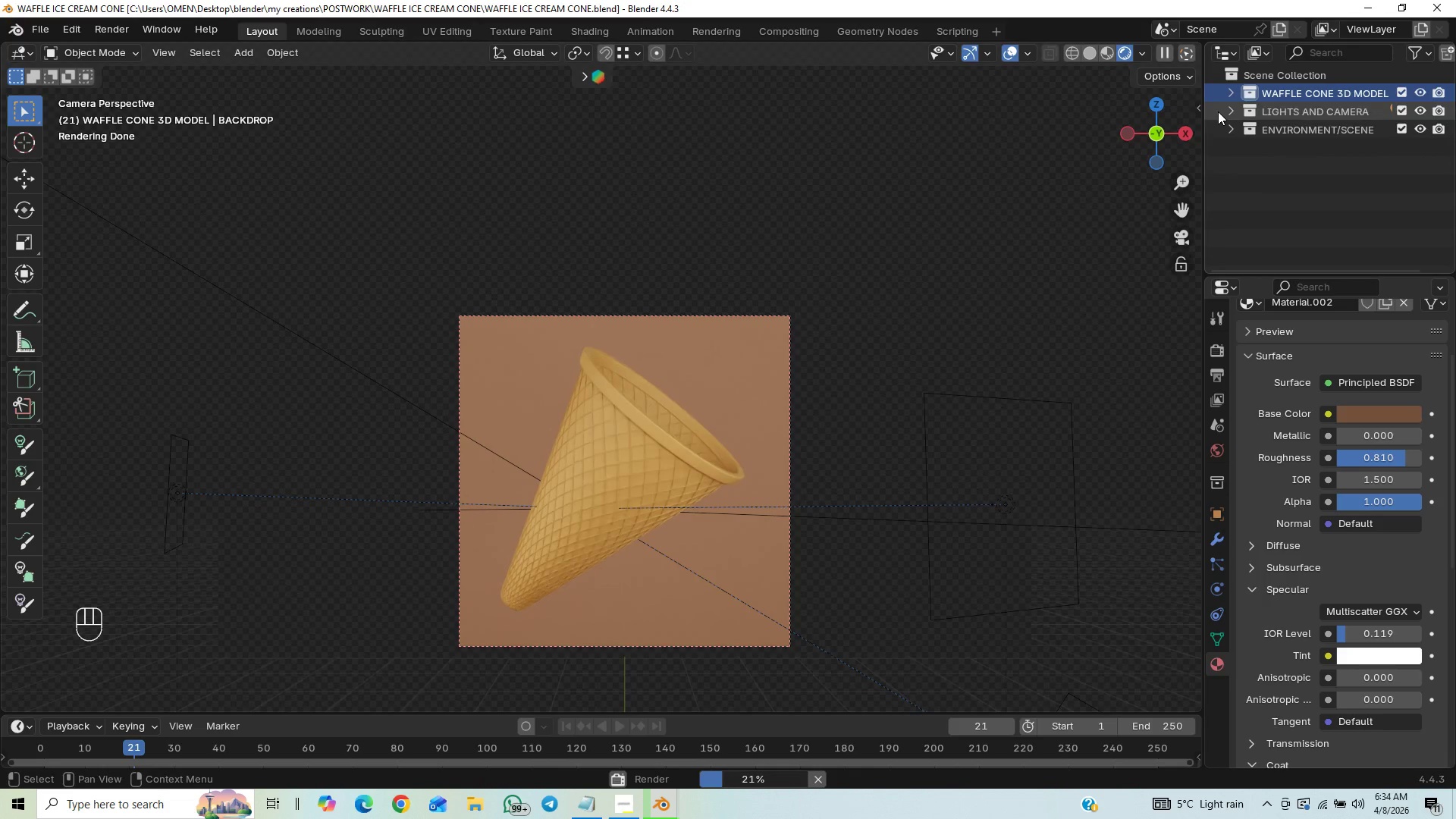 
key(Control+S)
 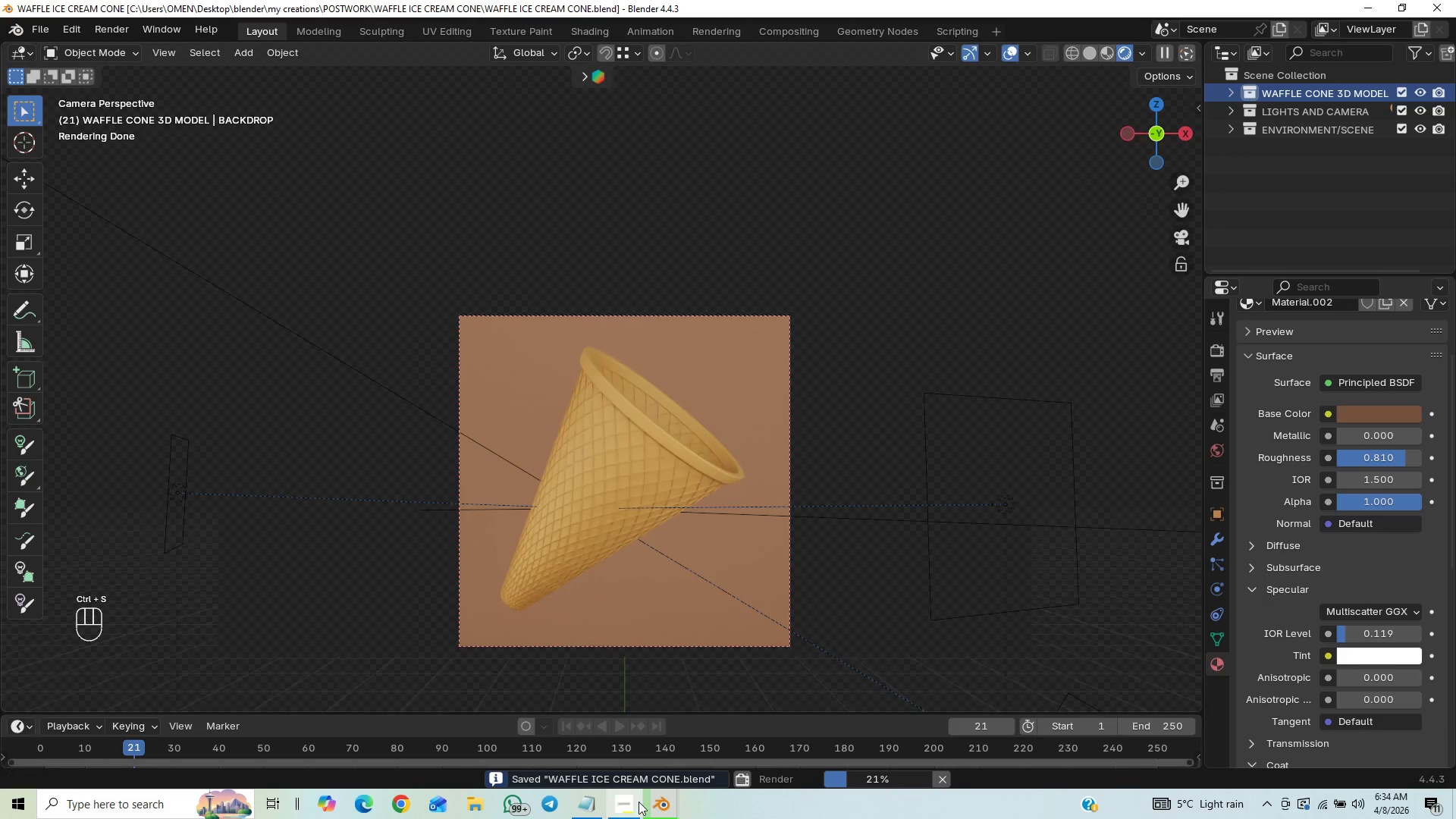 
left_click([626, 812])